 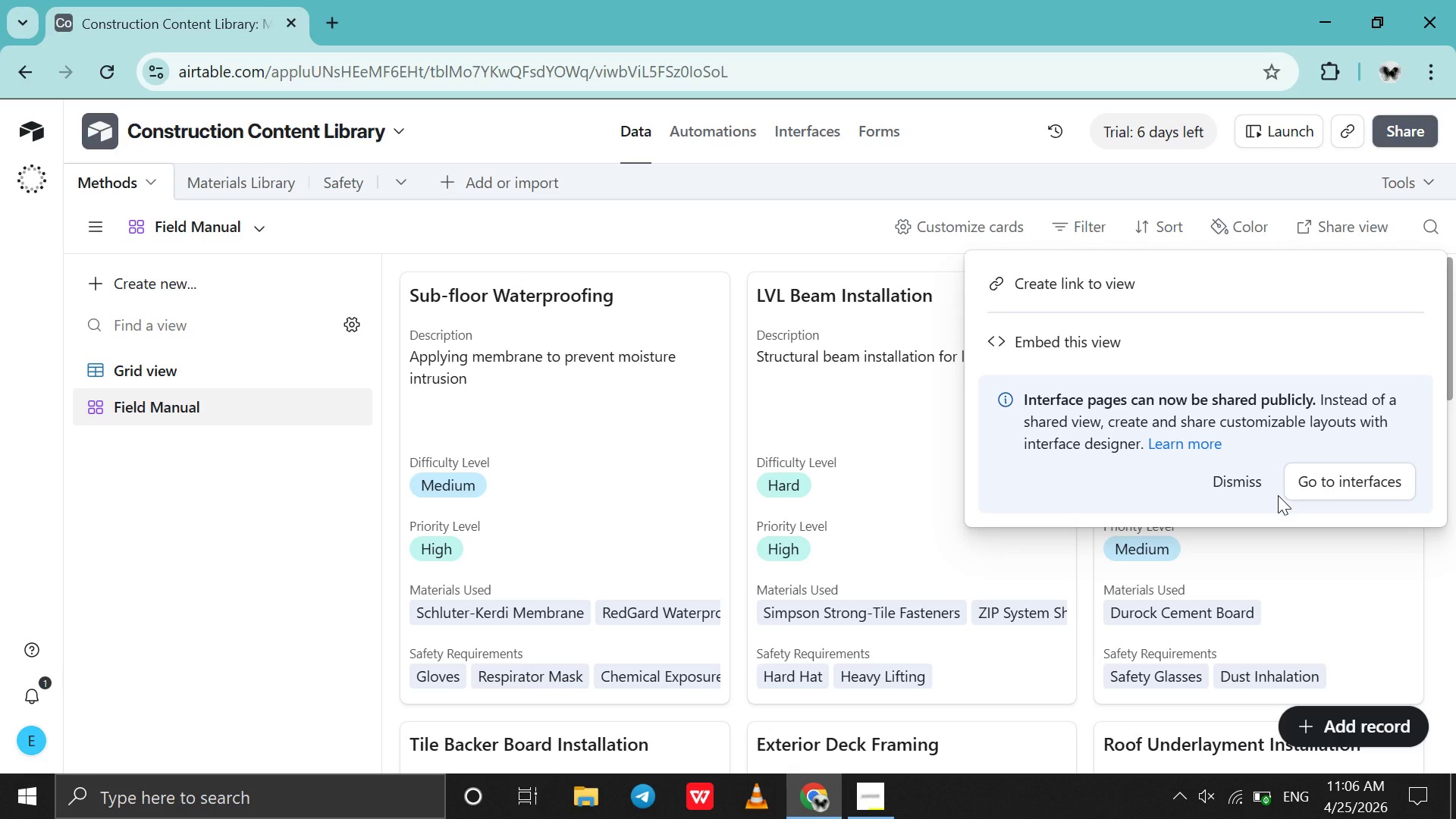 
left_click([1315, 489])
 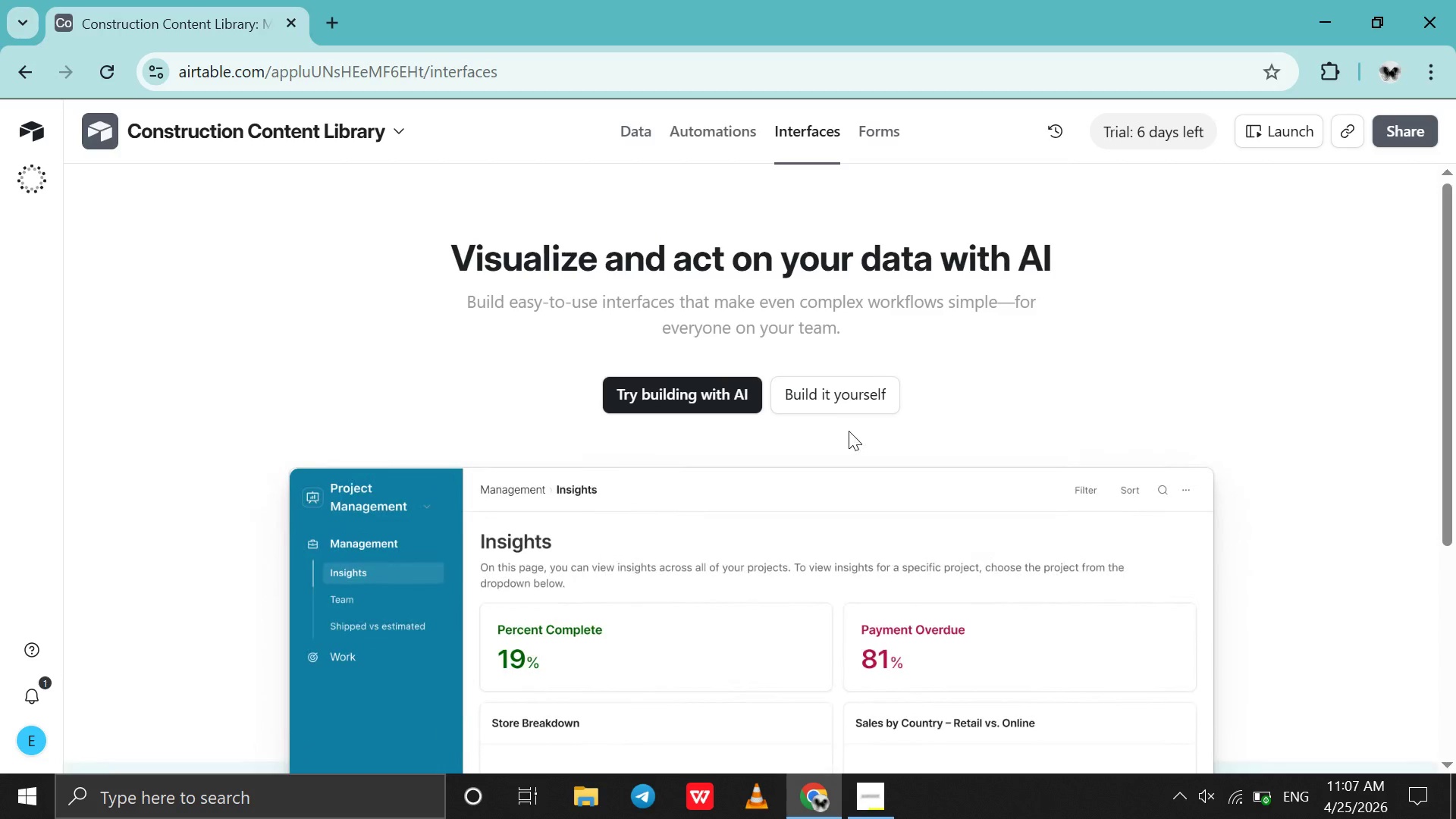 
left_click([866, 407])
 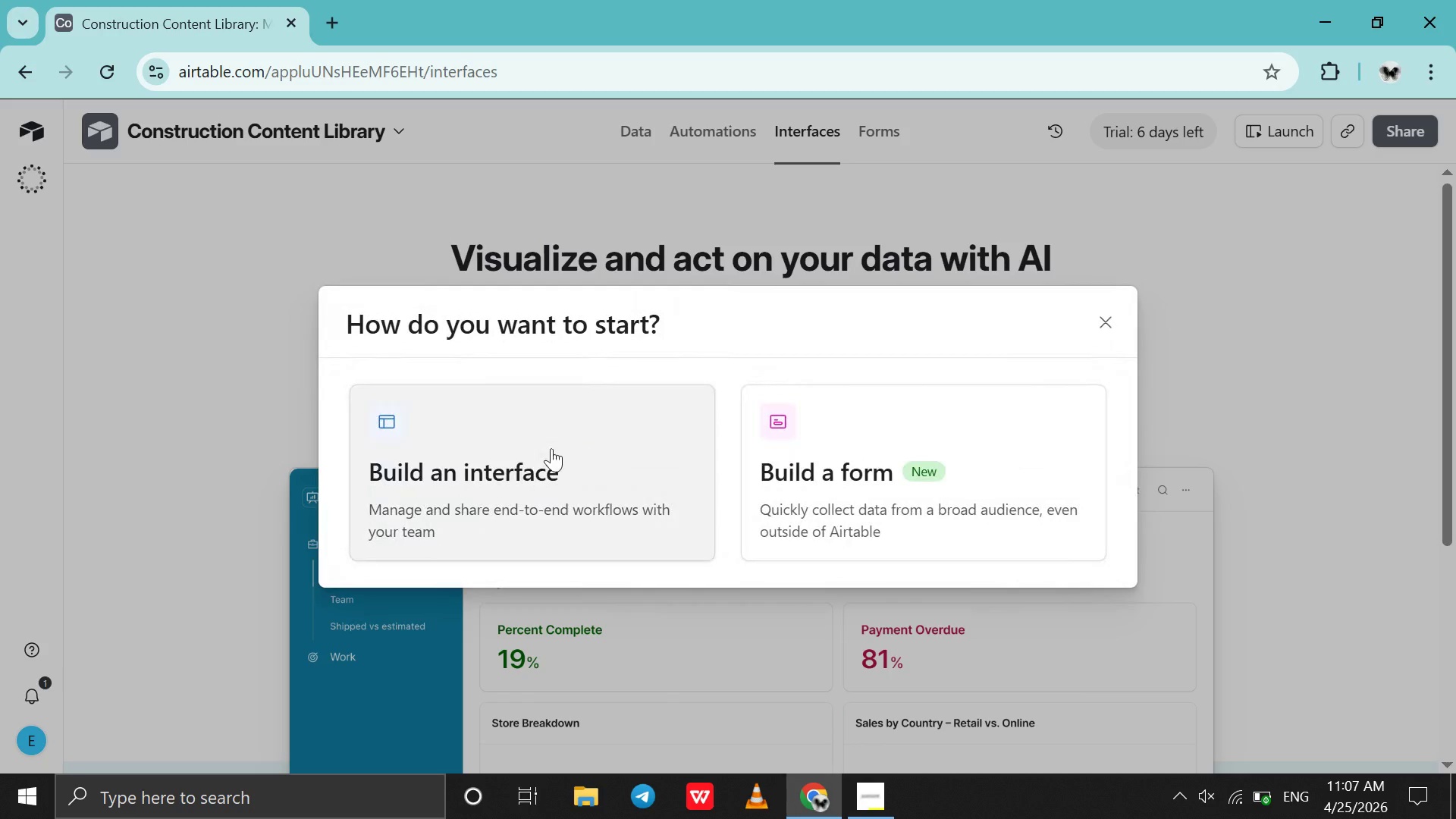 
left_click([551, 448])
 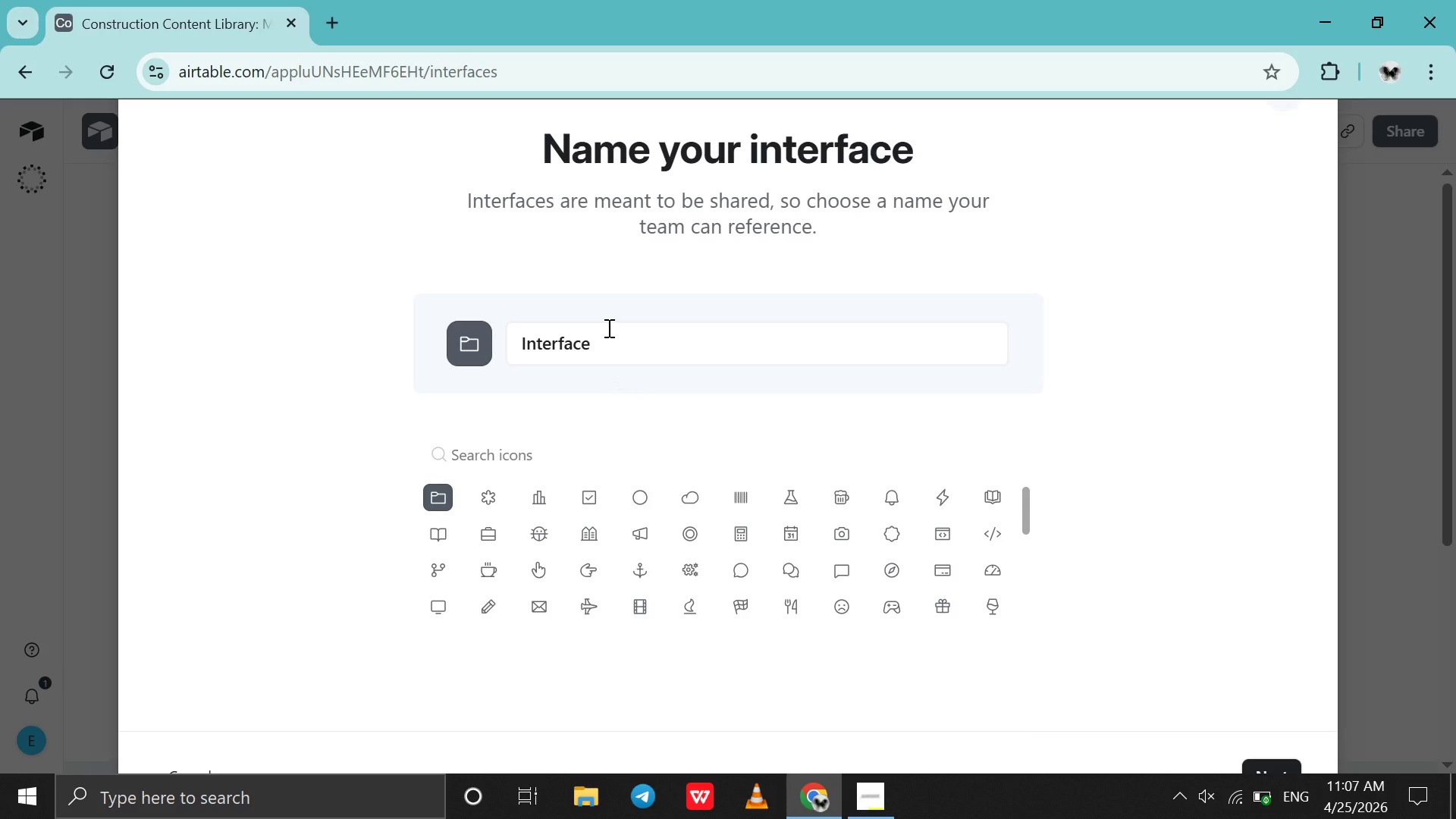 
double_click([607, 328])
 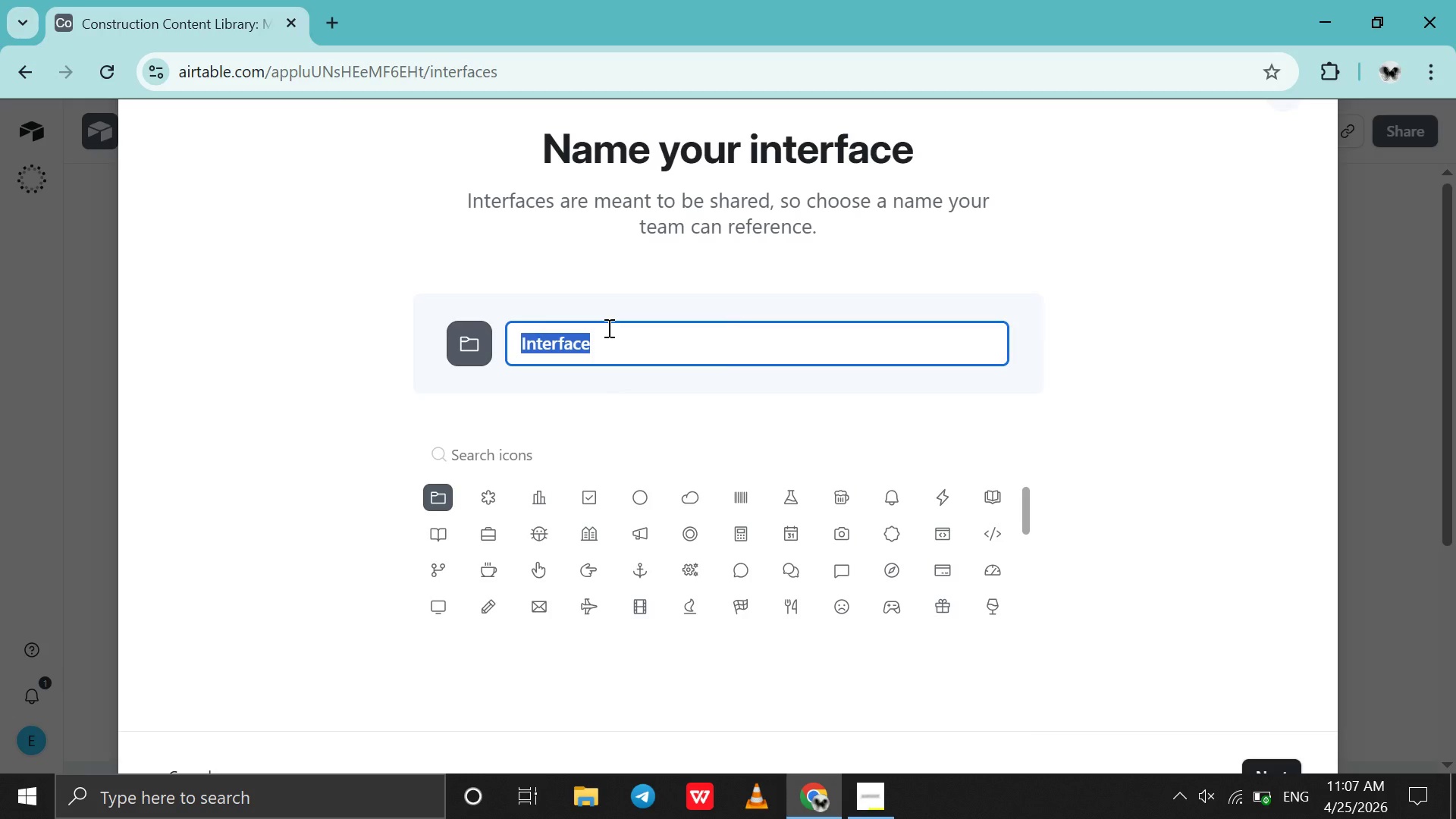 
triple_click([607, 328])
 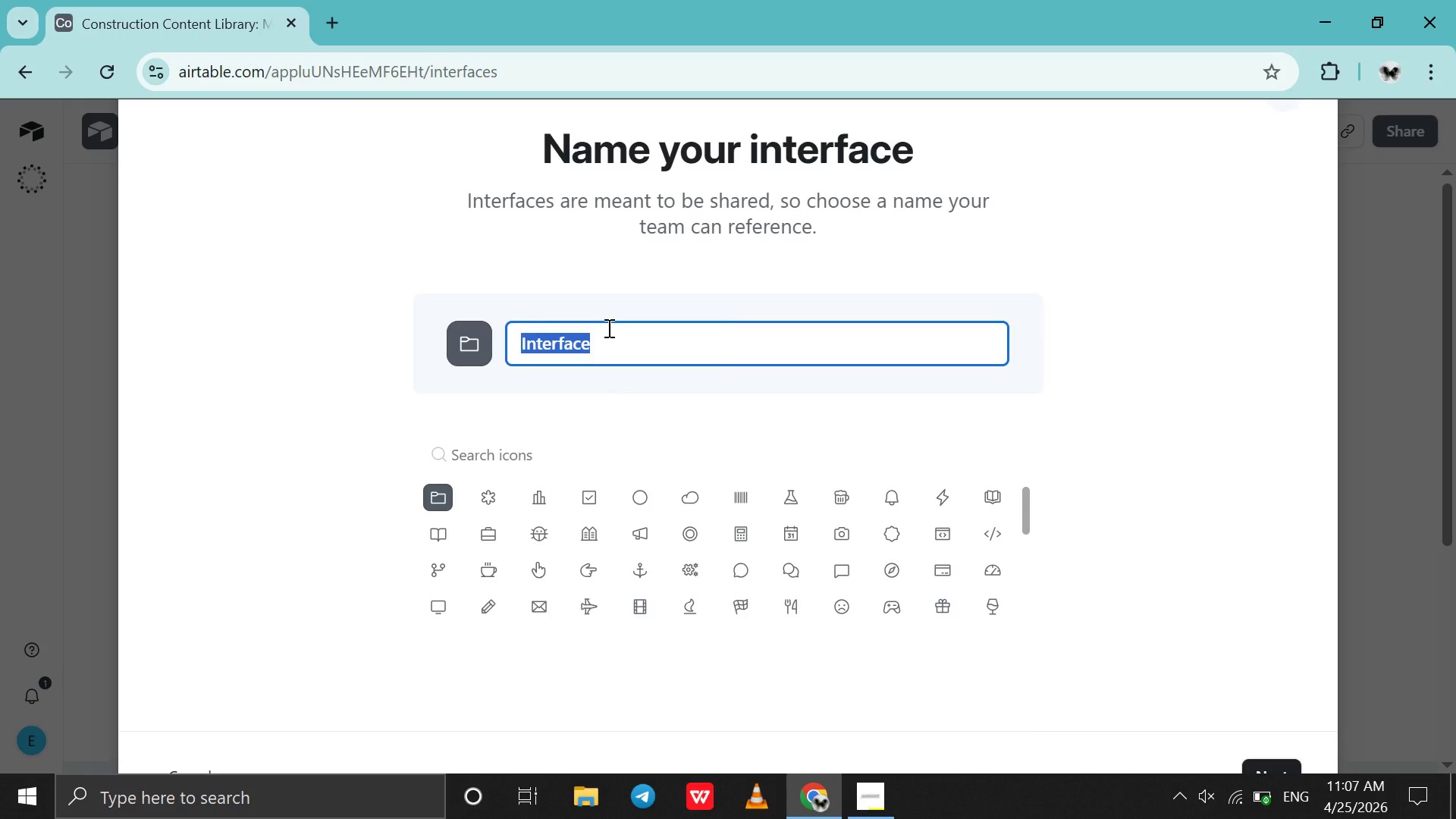 
key(Control+V)
 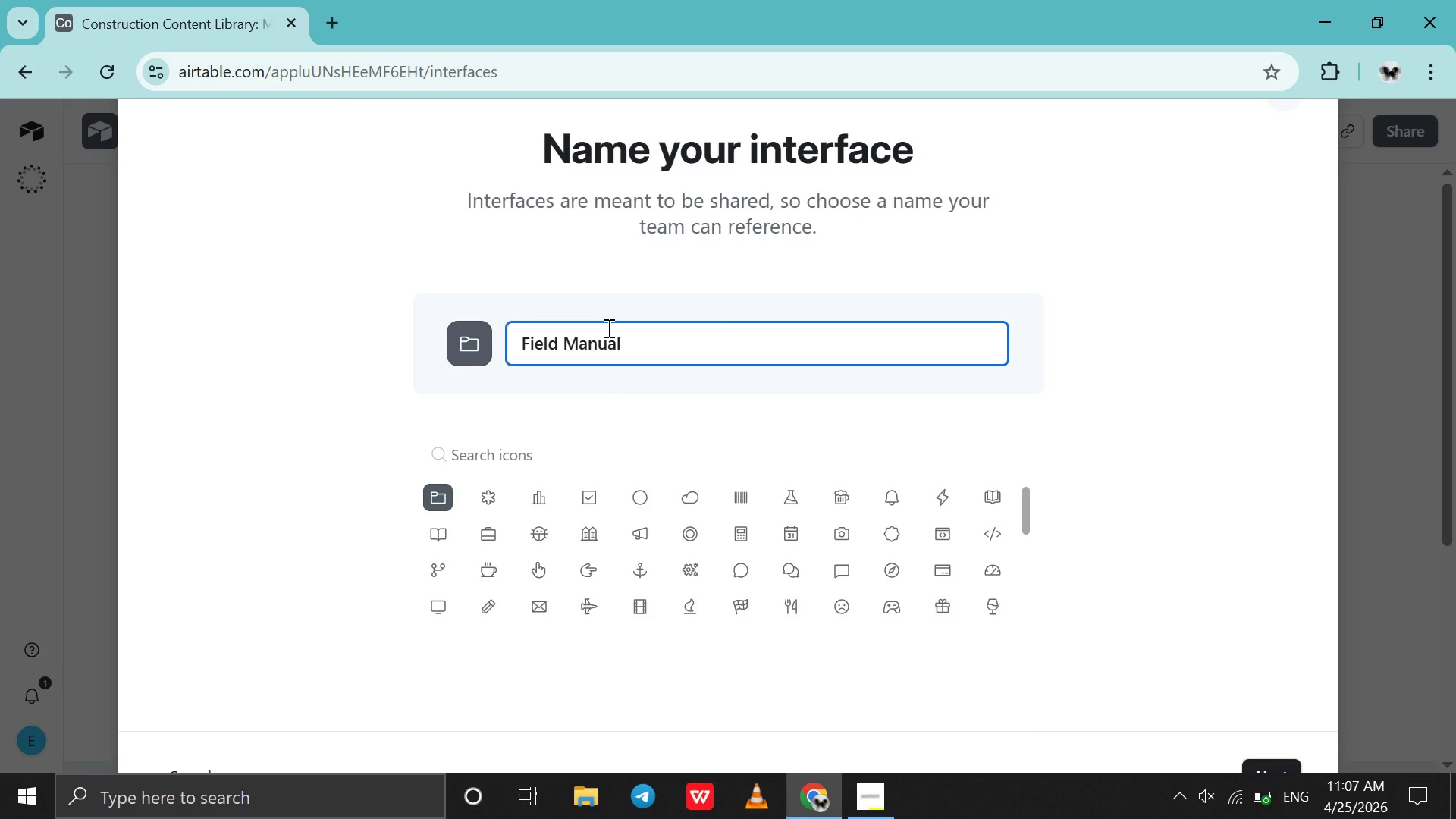 
key(Enter)
 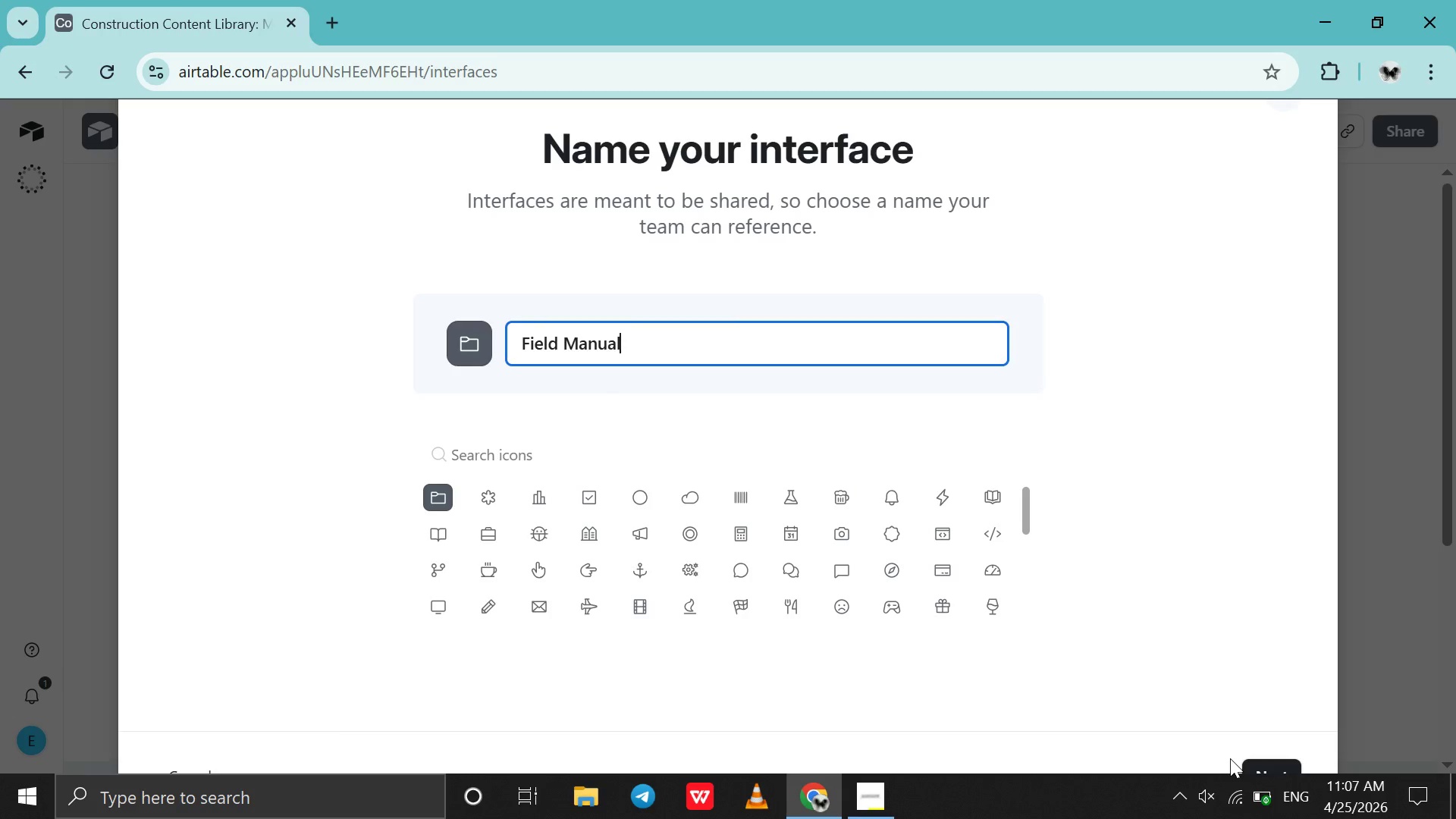 
left_click([1261, 773])
 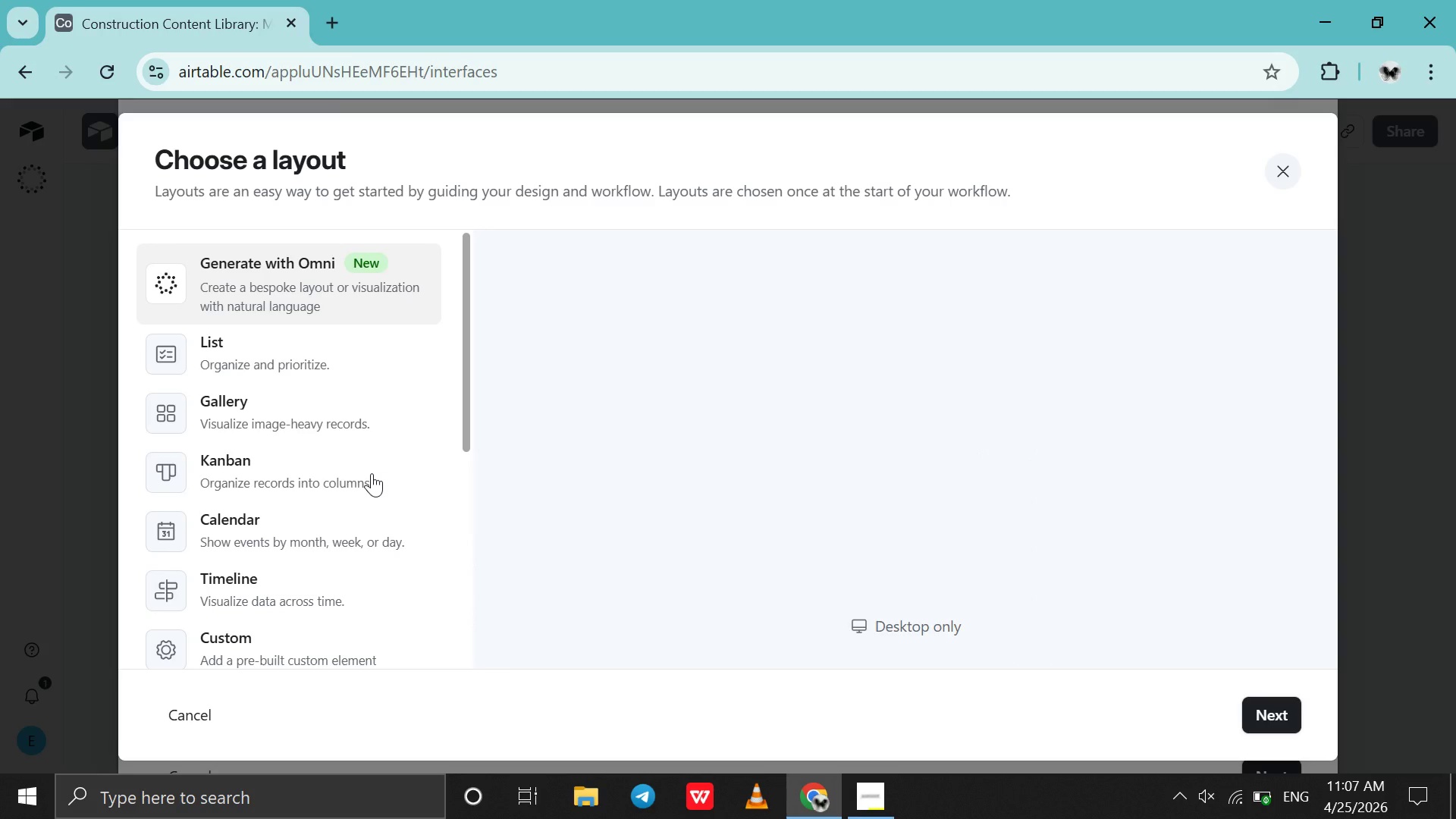 
scroll: coordinate [371, 473], scroll_direction: up, amount: 1.0
 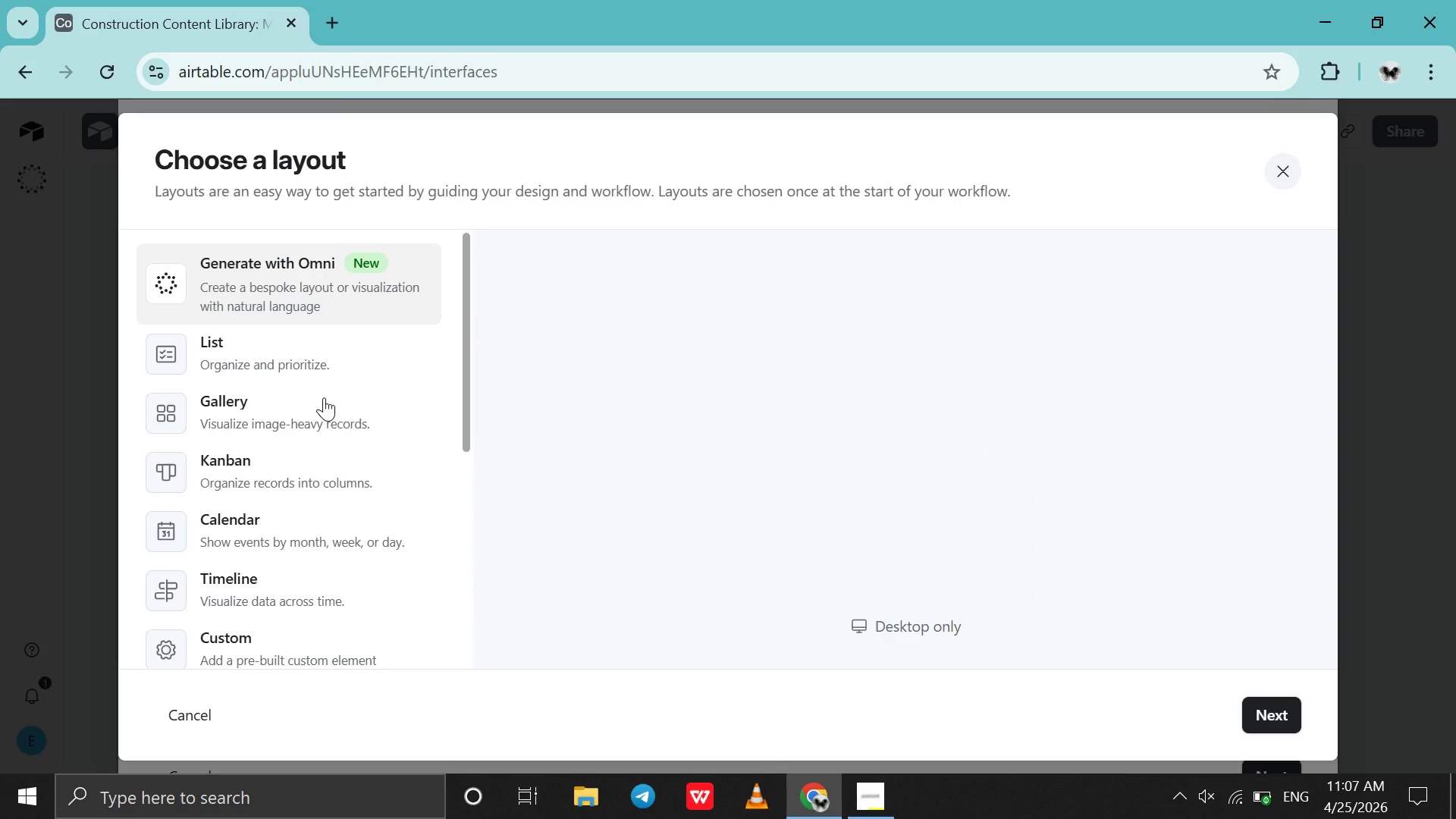 
left_click([324, 397])
 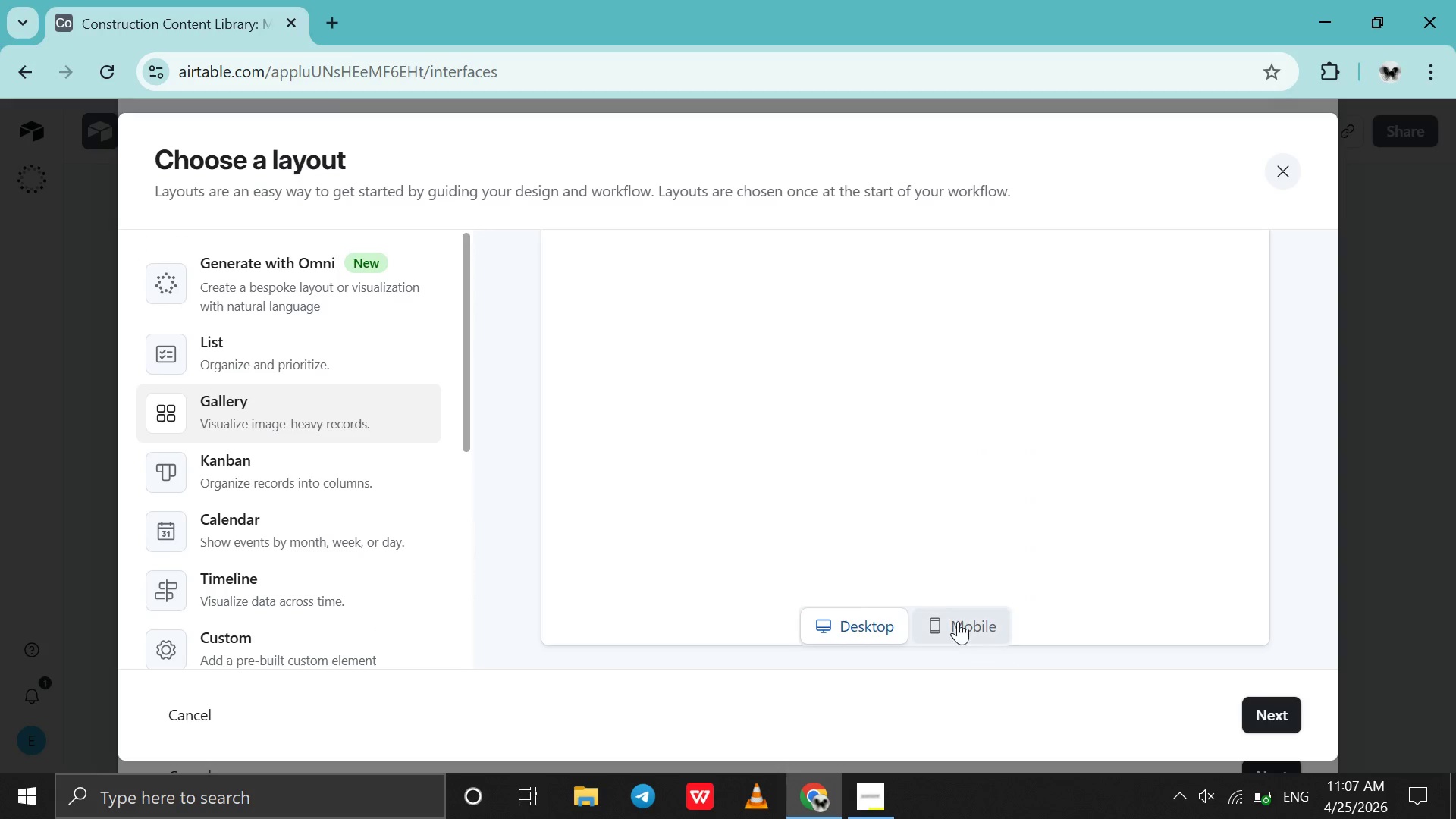 
left_click([958, 621])
 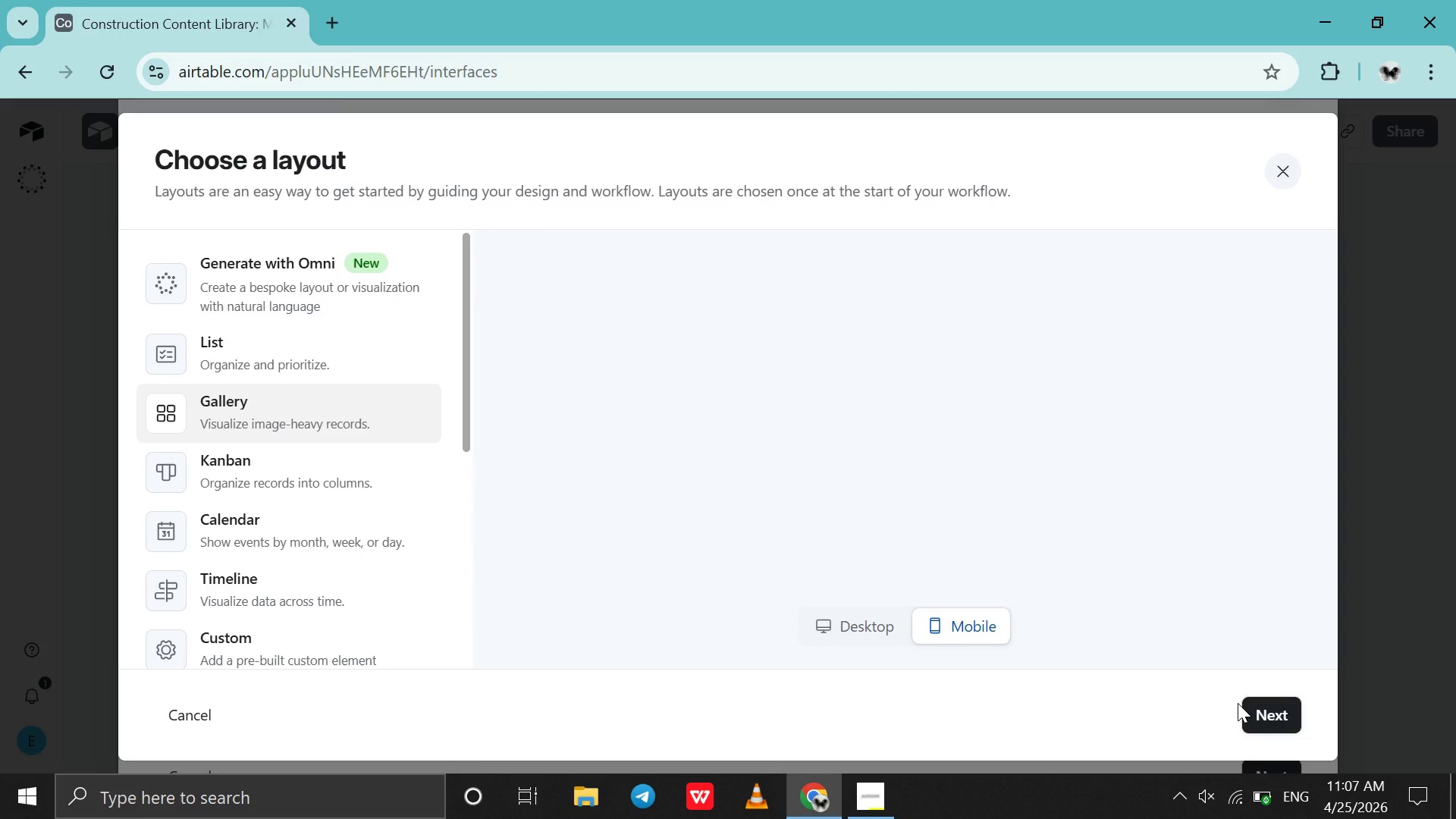 
left_click([1262, 714])
 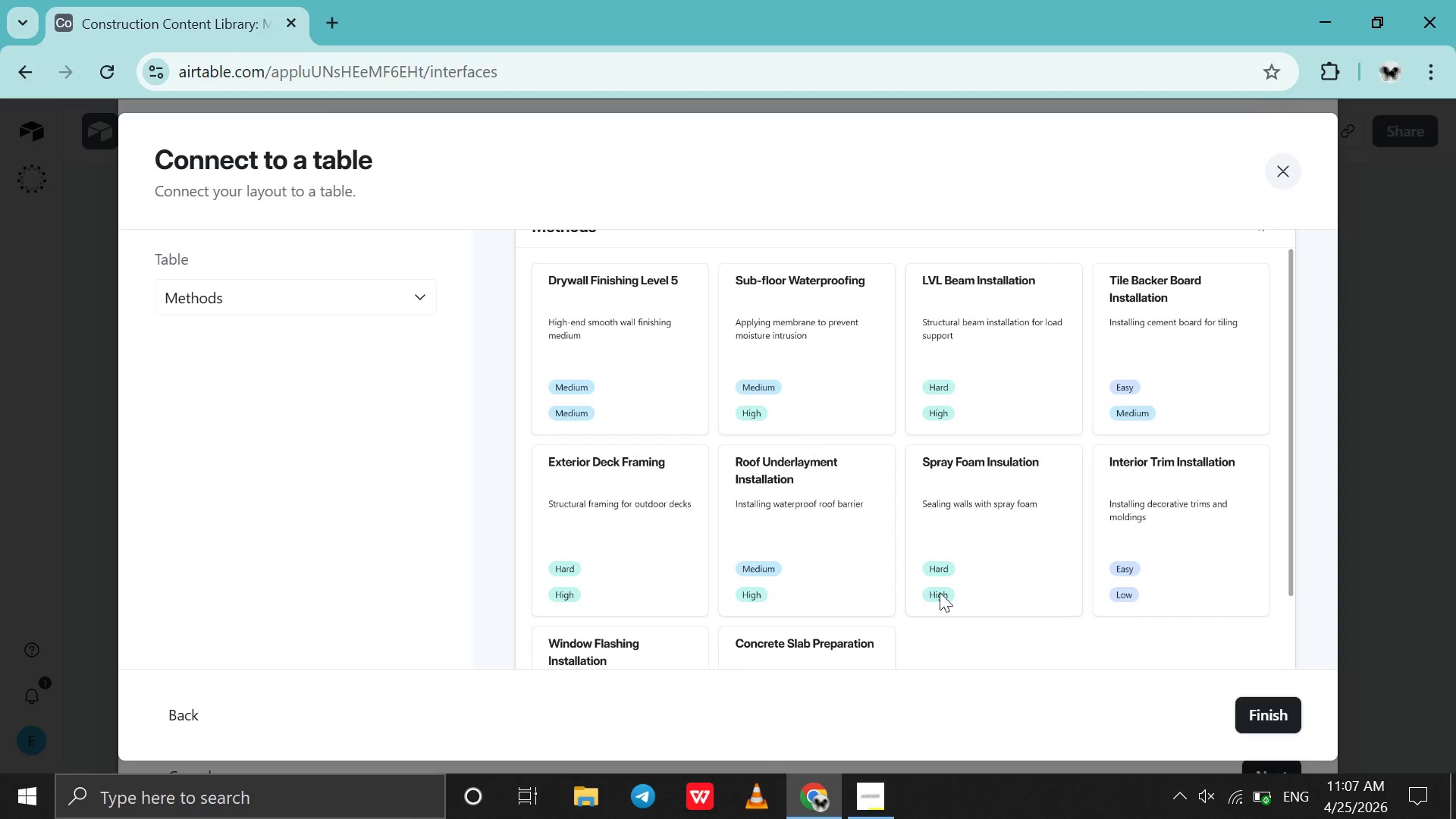 
scroll: coordinate [943, 603], scroll_direction: up, amount: 24.0
 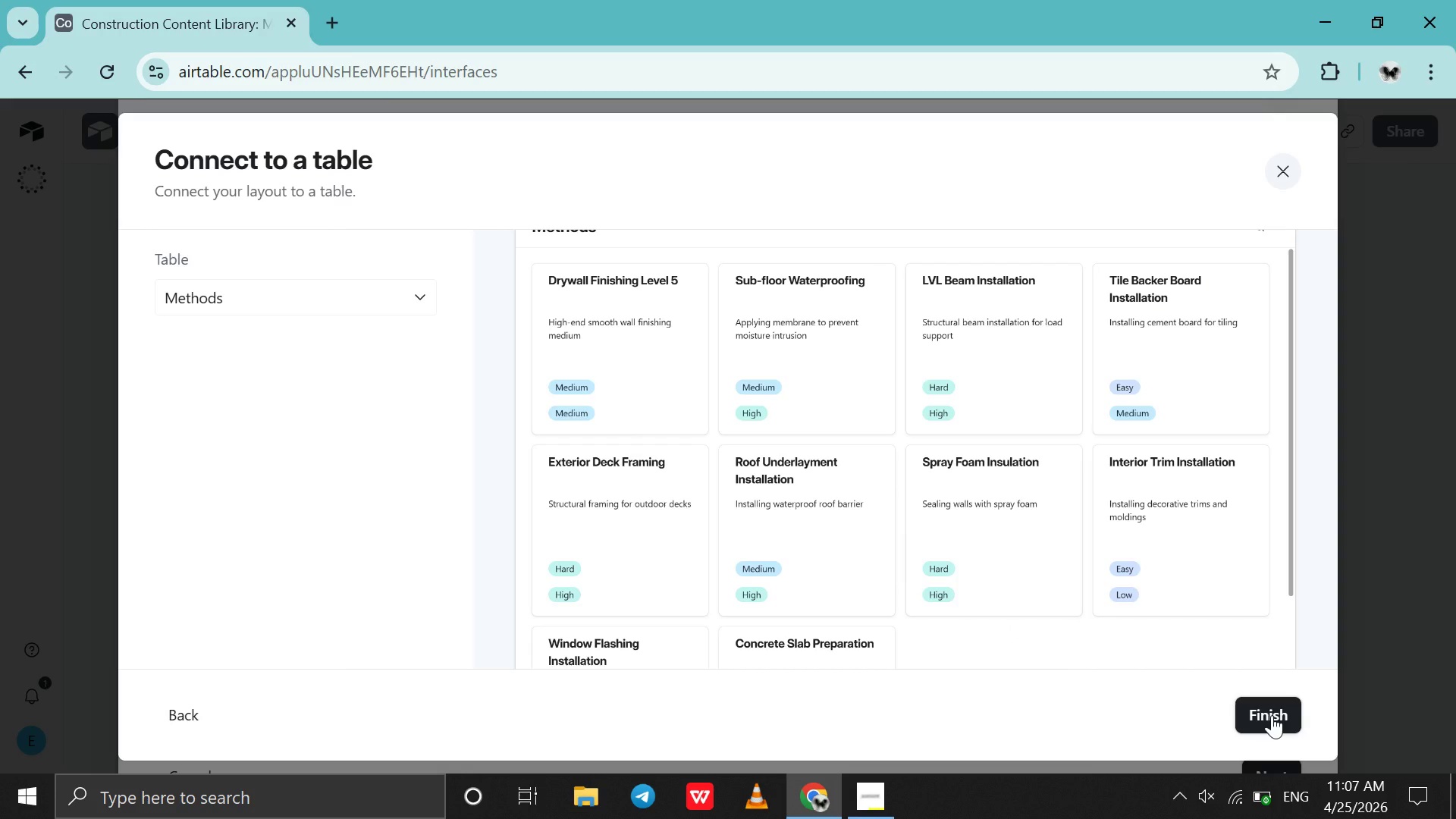 
left_click([1272, 715])
 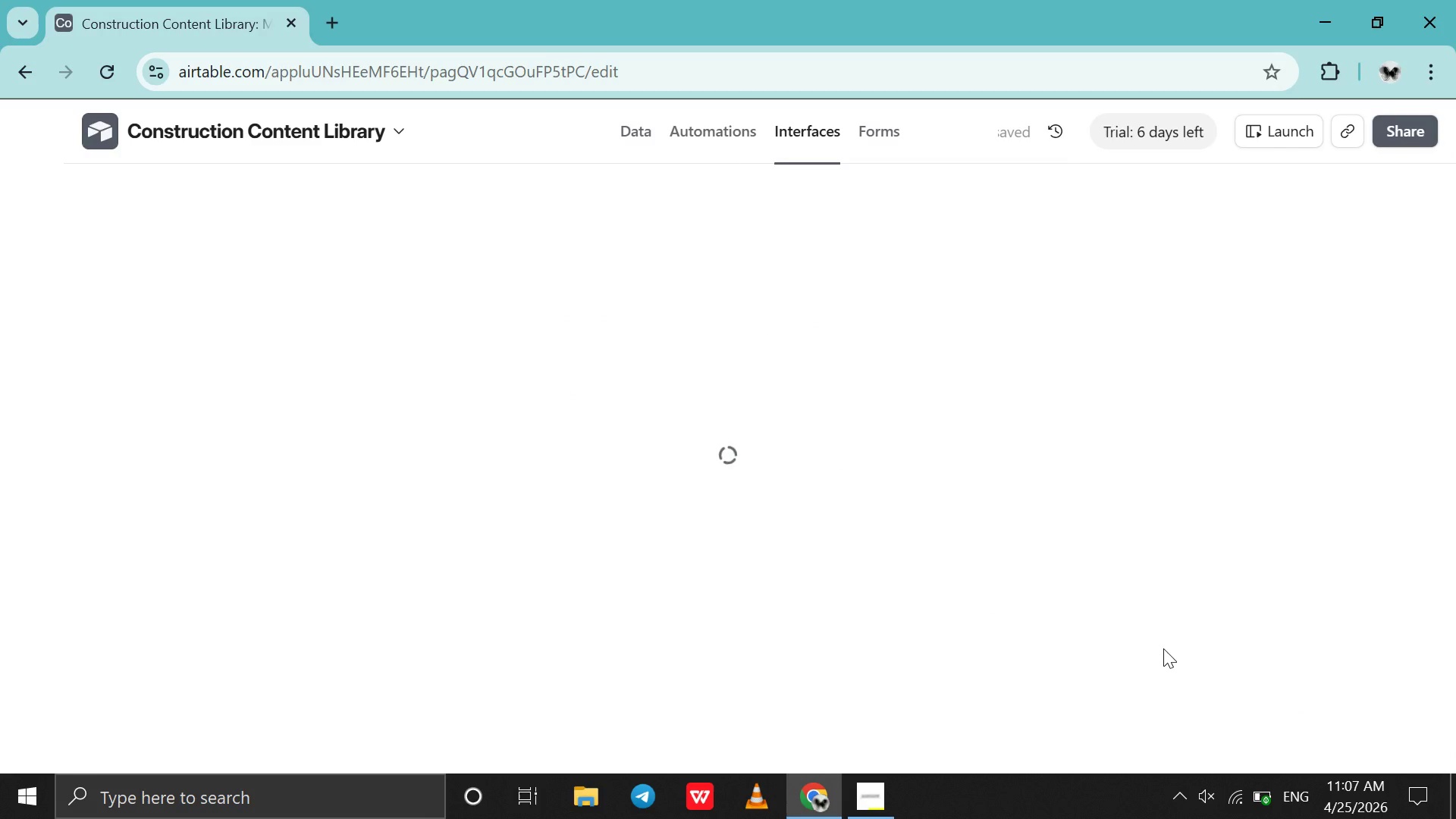 
wait(9.7)
 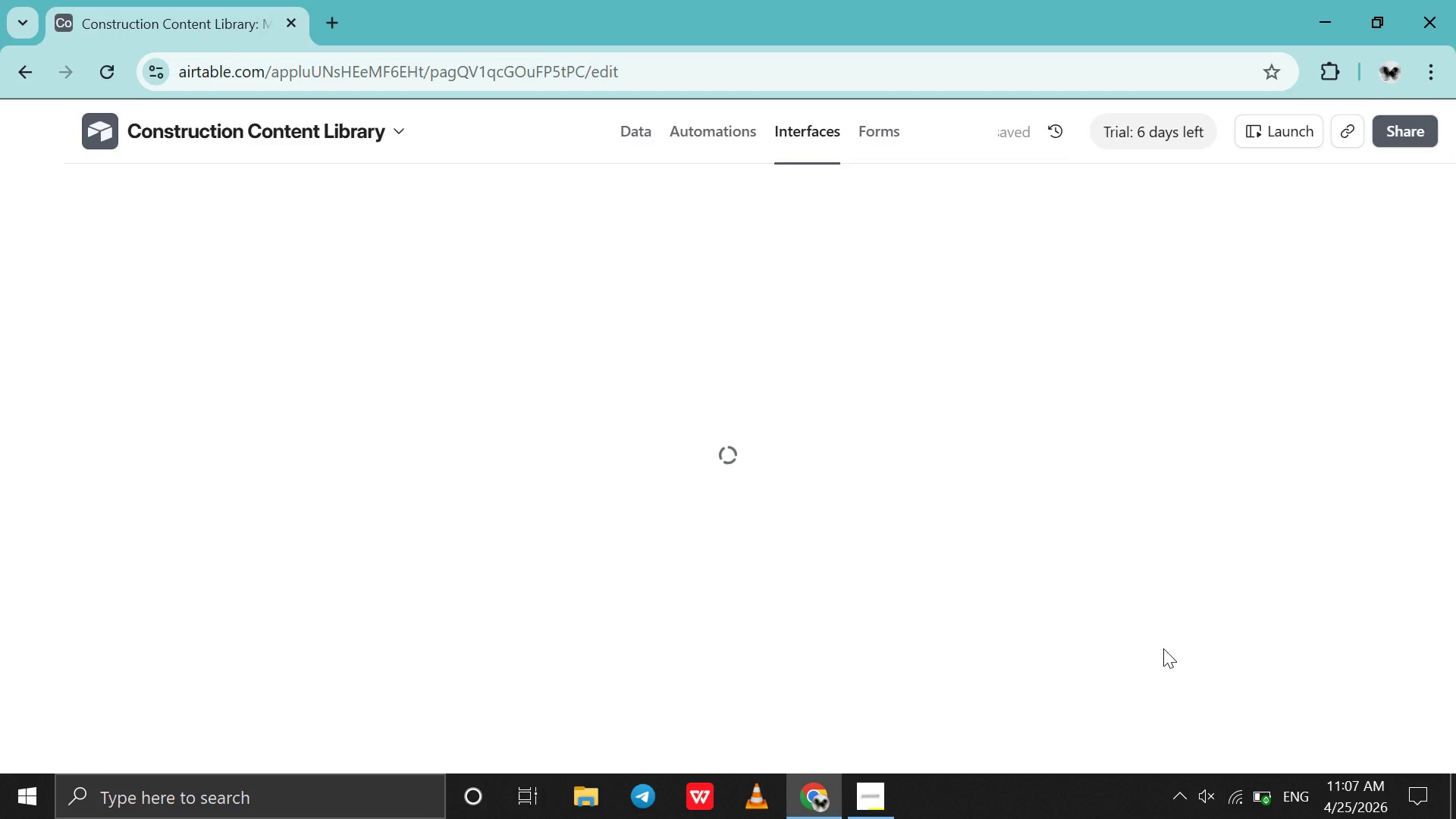 
scroll: coordinate [971, 621], scroll_direction: down, amount: 7.0
 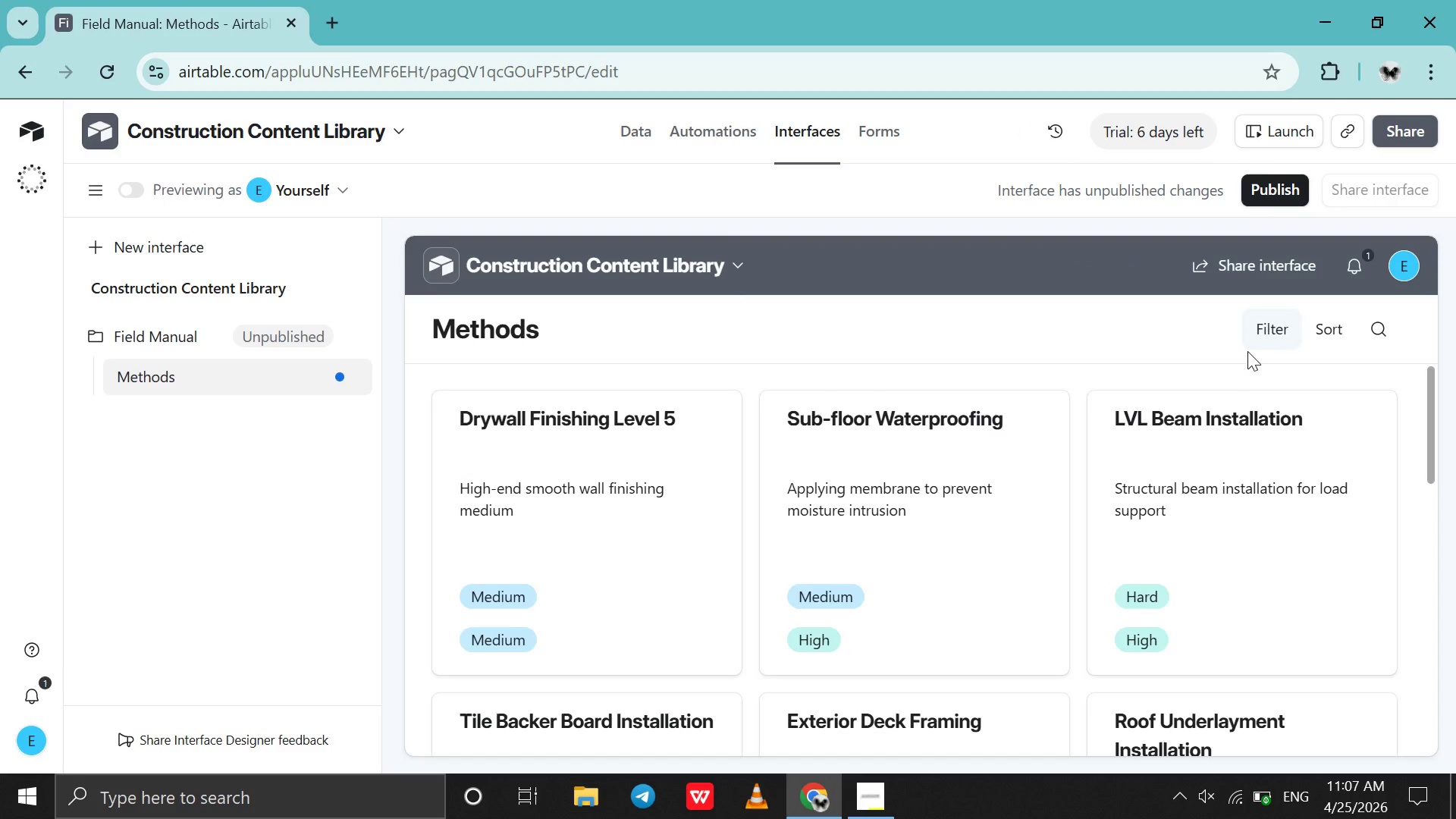 
left_click([1160, 447])
 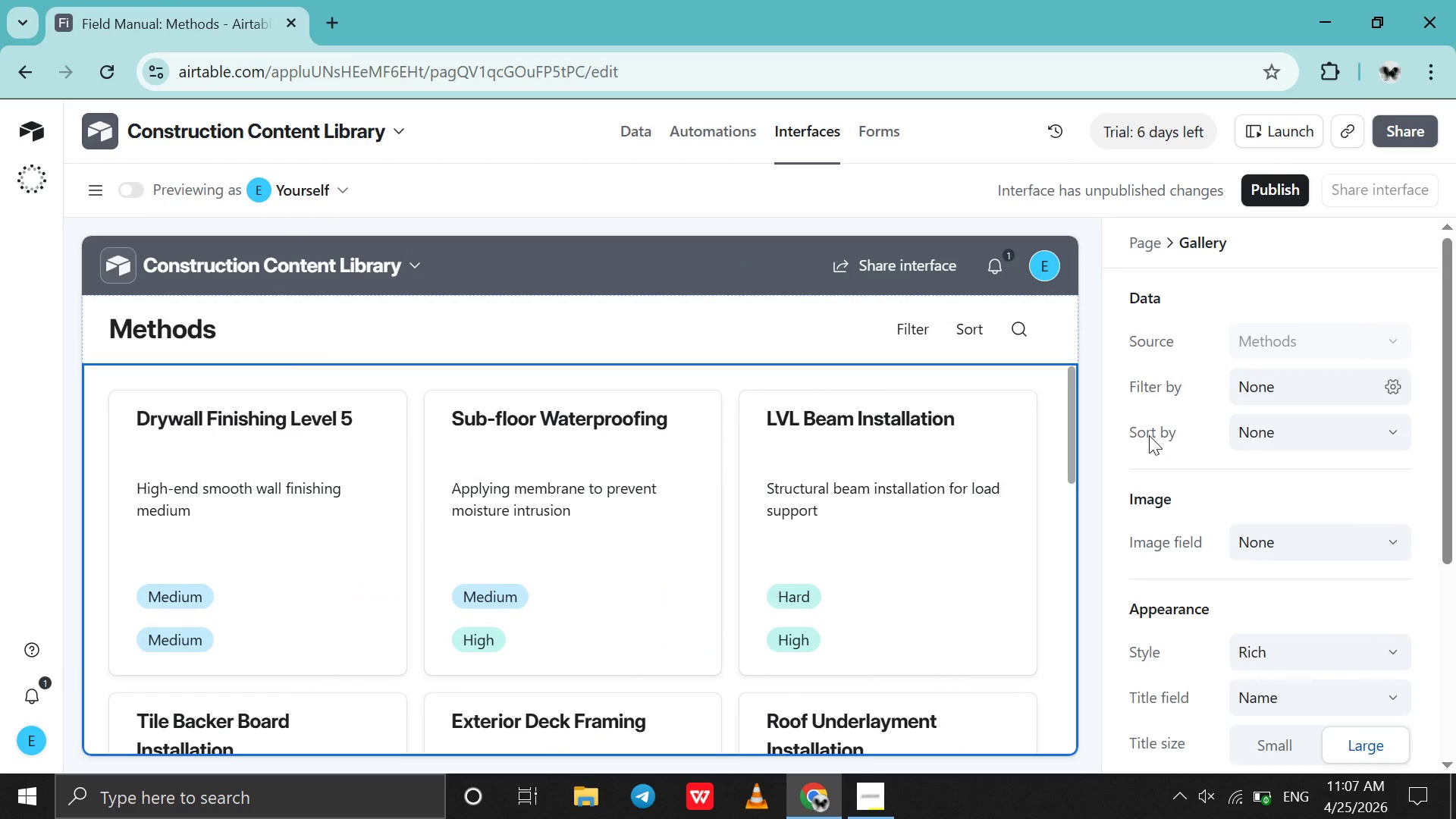 
scroll: coordinate [1149, 435], scroll_direction: down, amount: 15.0
 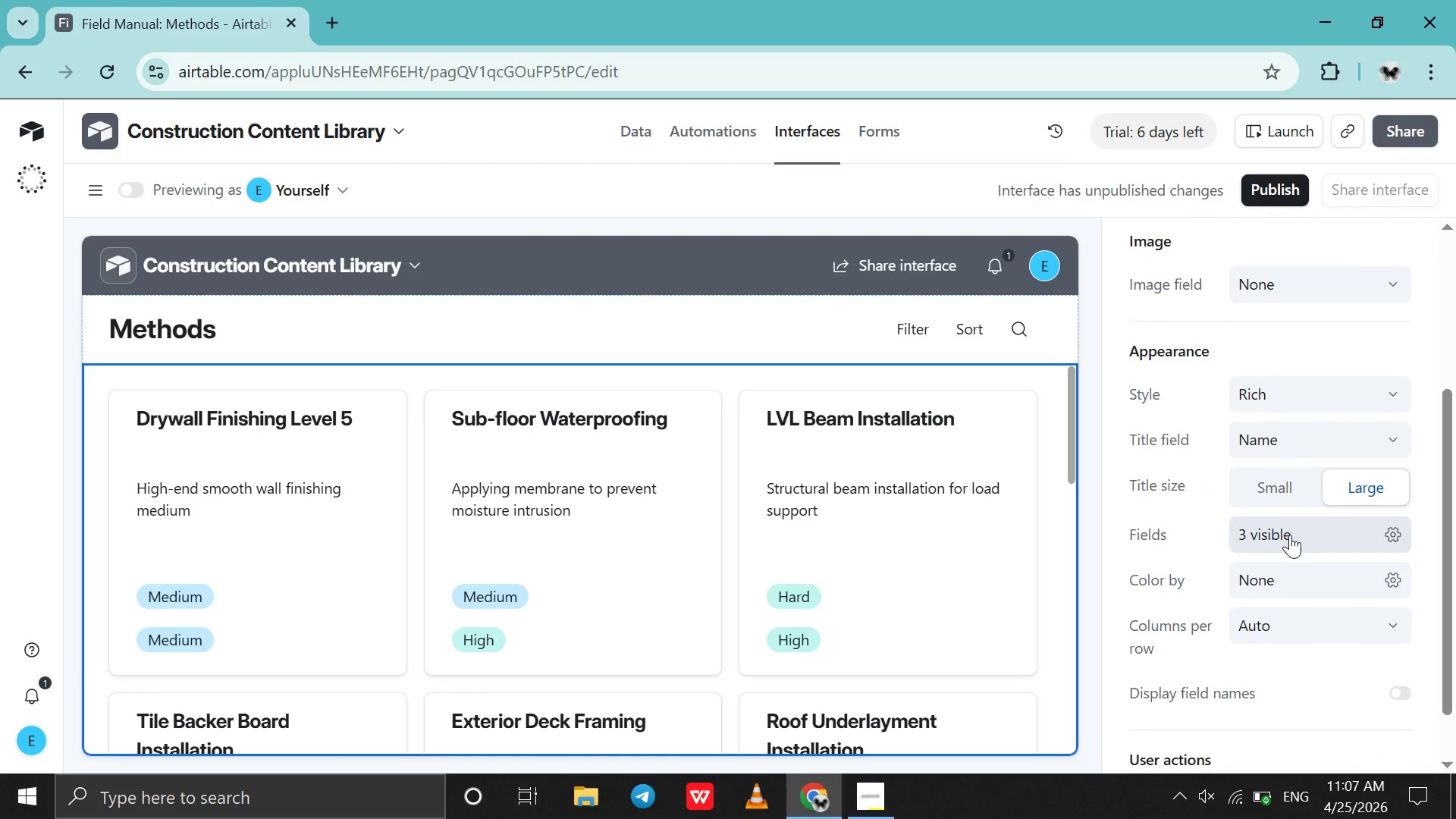 
left_click([1290, 535])
 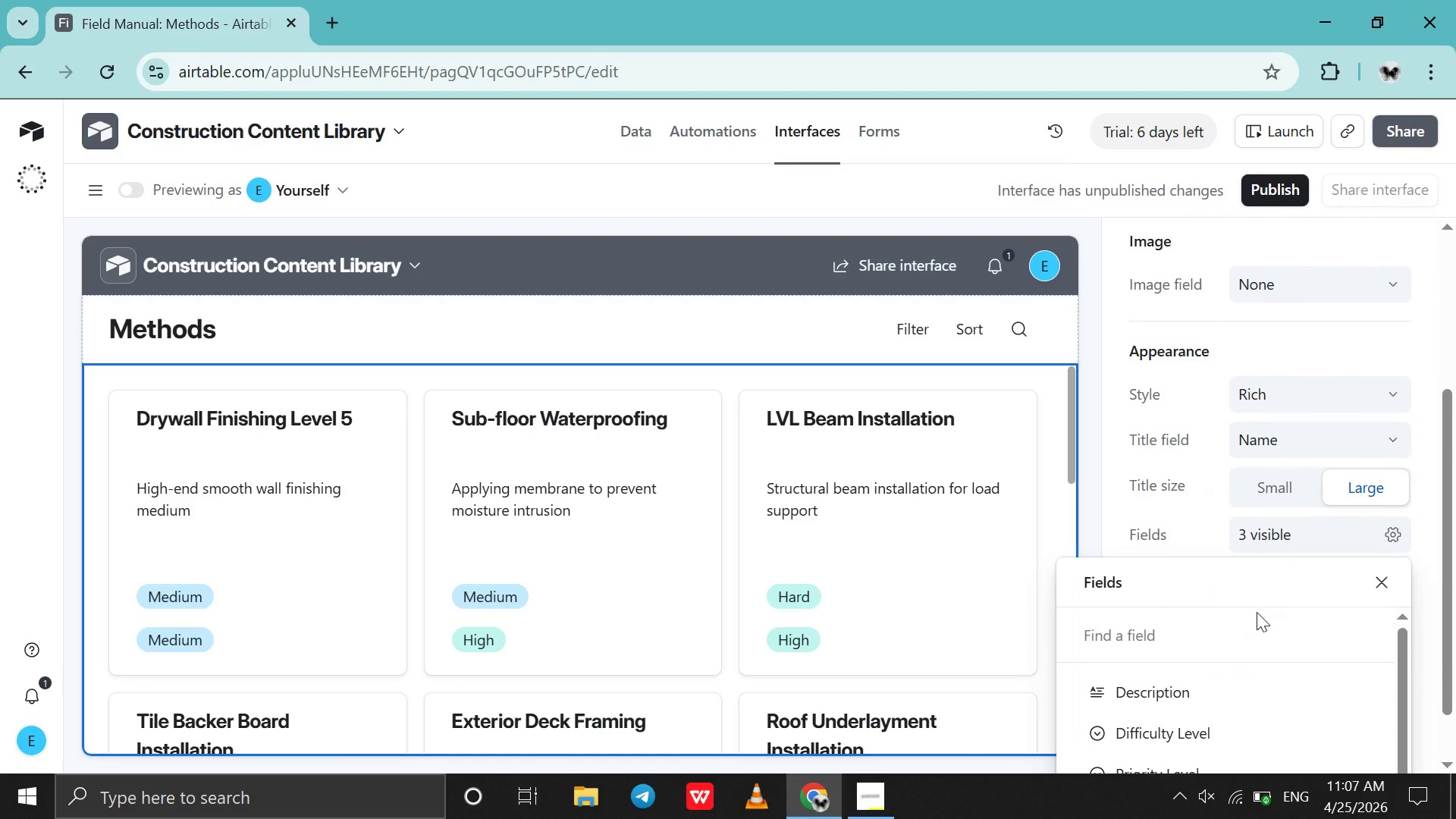 
scroll: coordinate [1257, 612], scroll_direction: down, amount: 5.0
 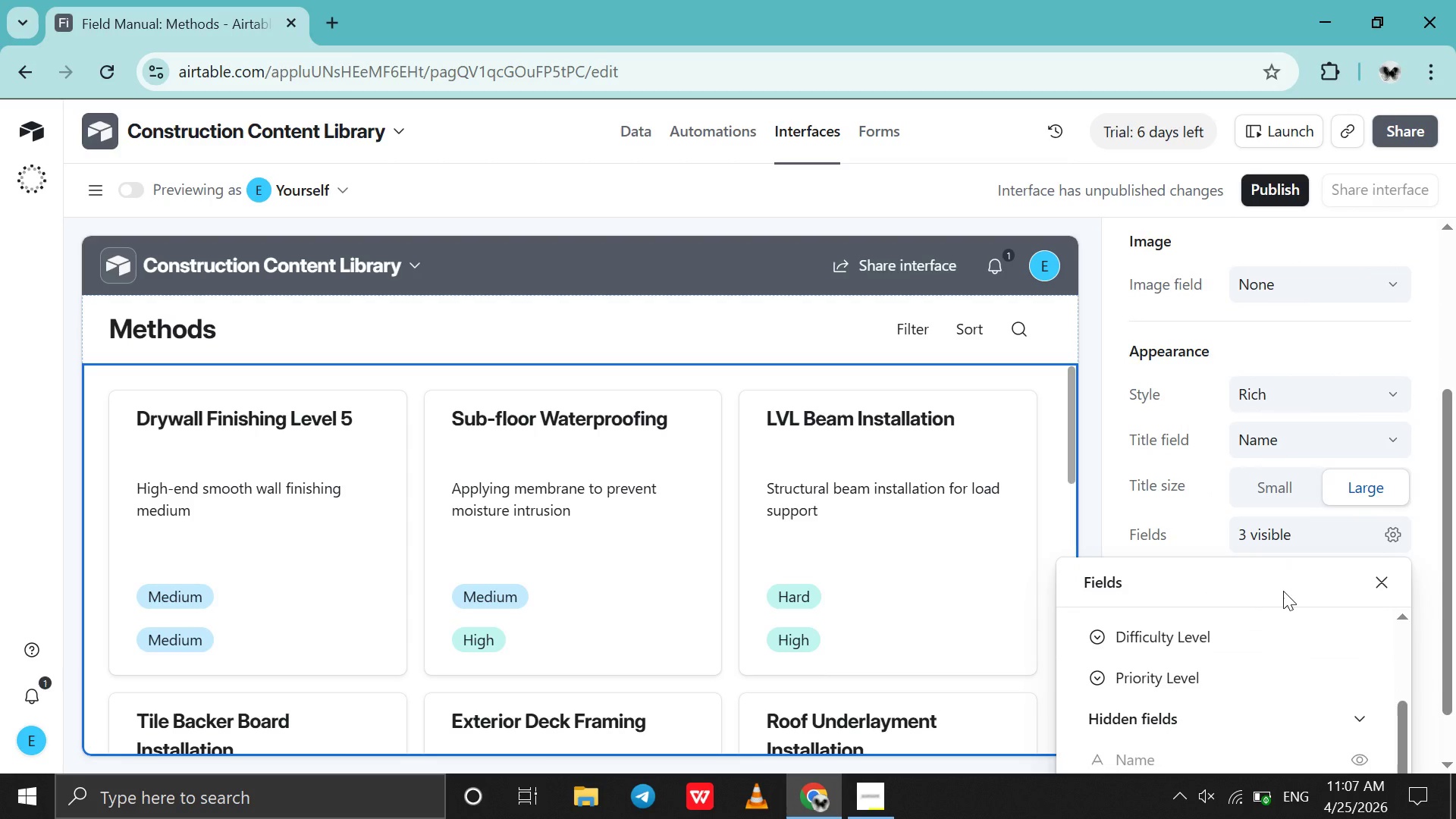 
left_click_drag(start_coordinate=[1283, 591], to_coordinate=[1283, 576])
 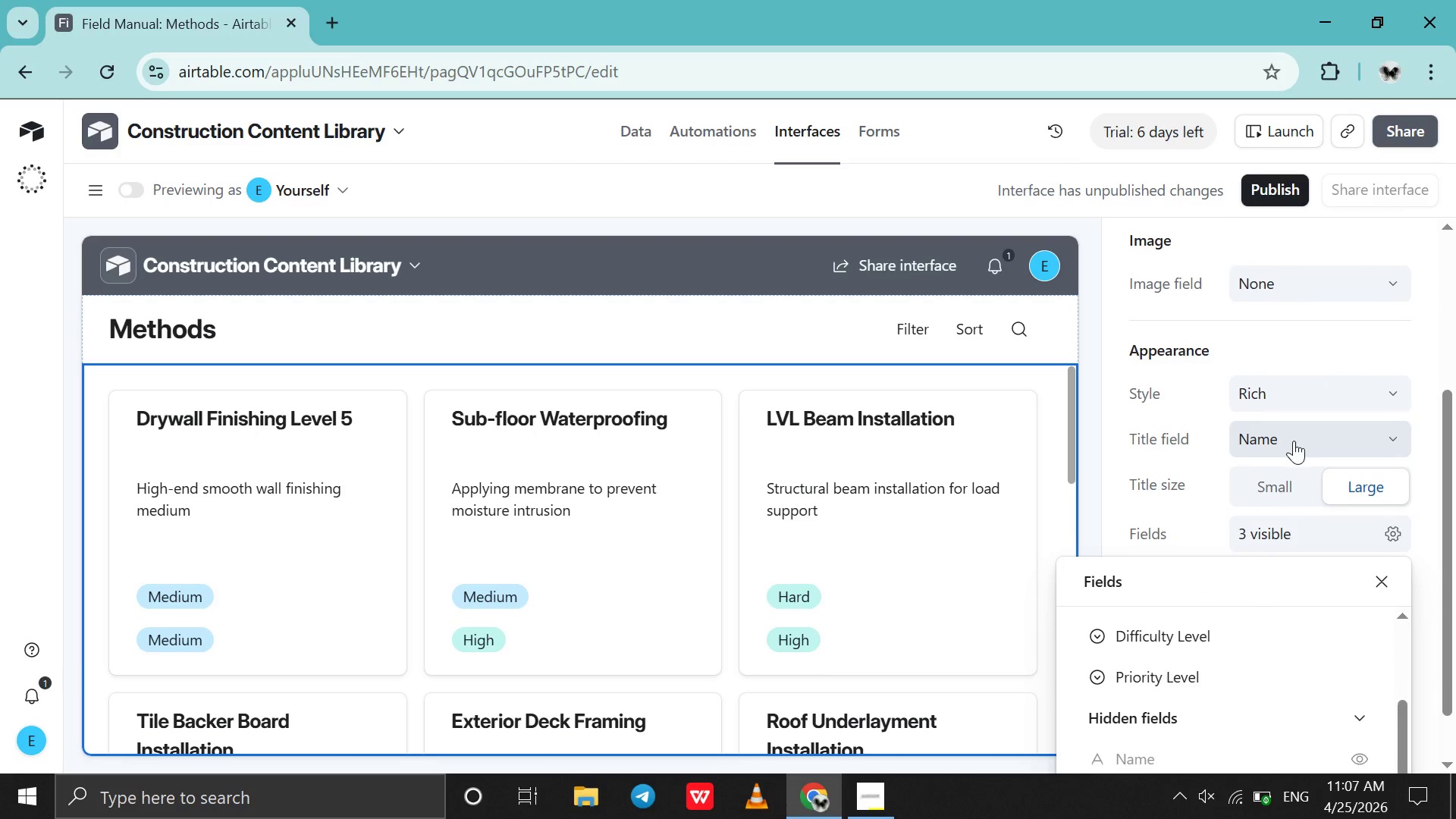 
scroll: coordinate [1287, 738], scroll_direction: down, amount: 29.0
 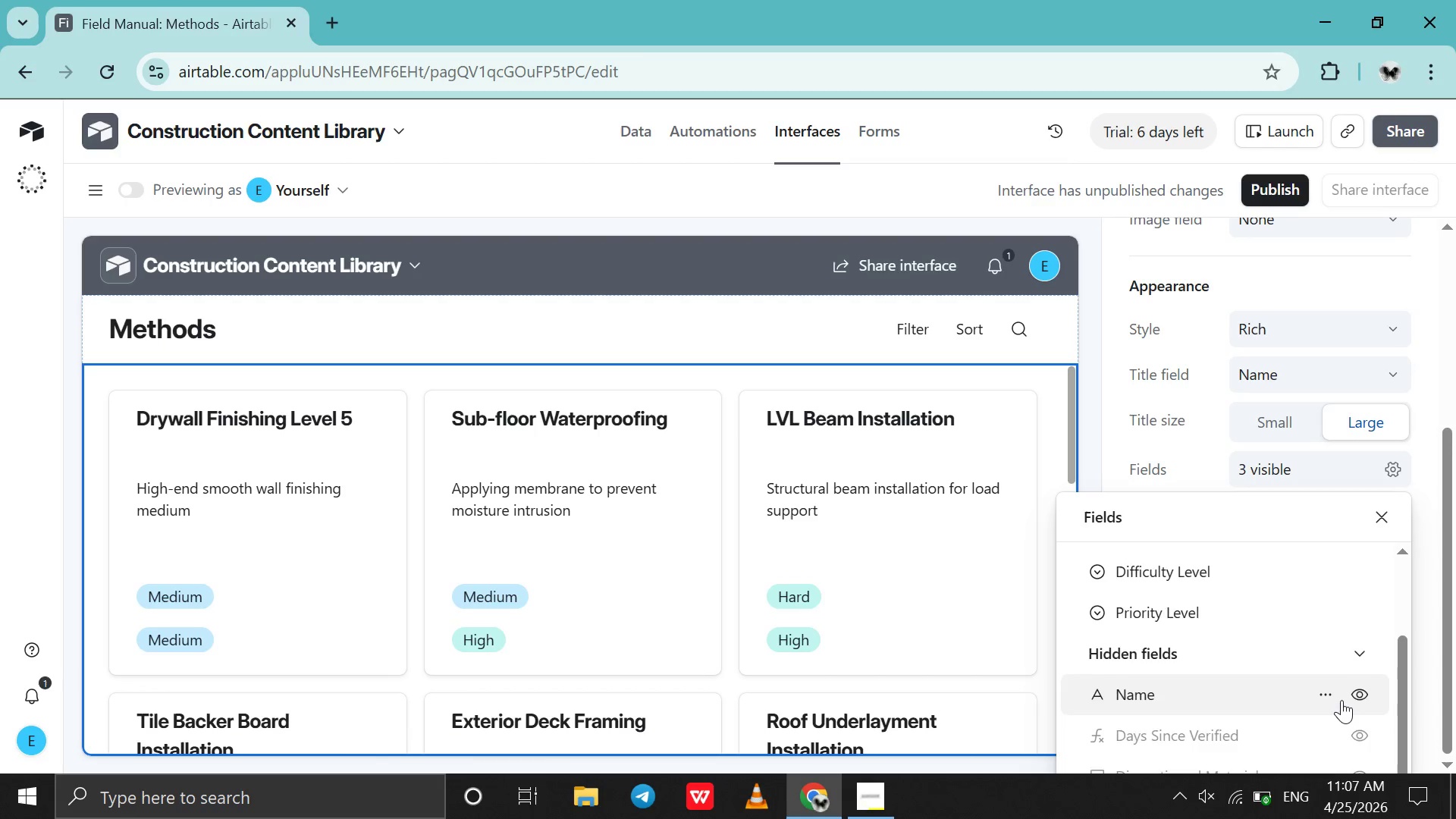 
scroll: coordinate [1341, 700], scroll_direction: up, amount: 7.0
 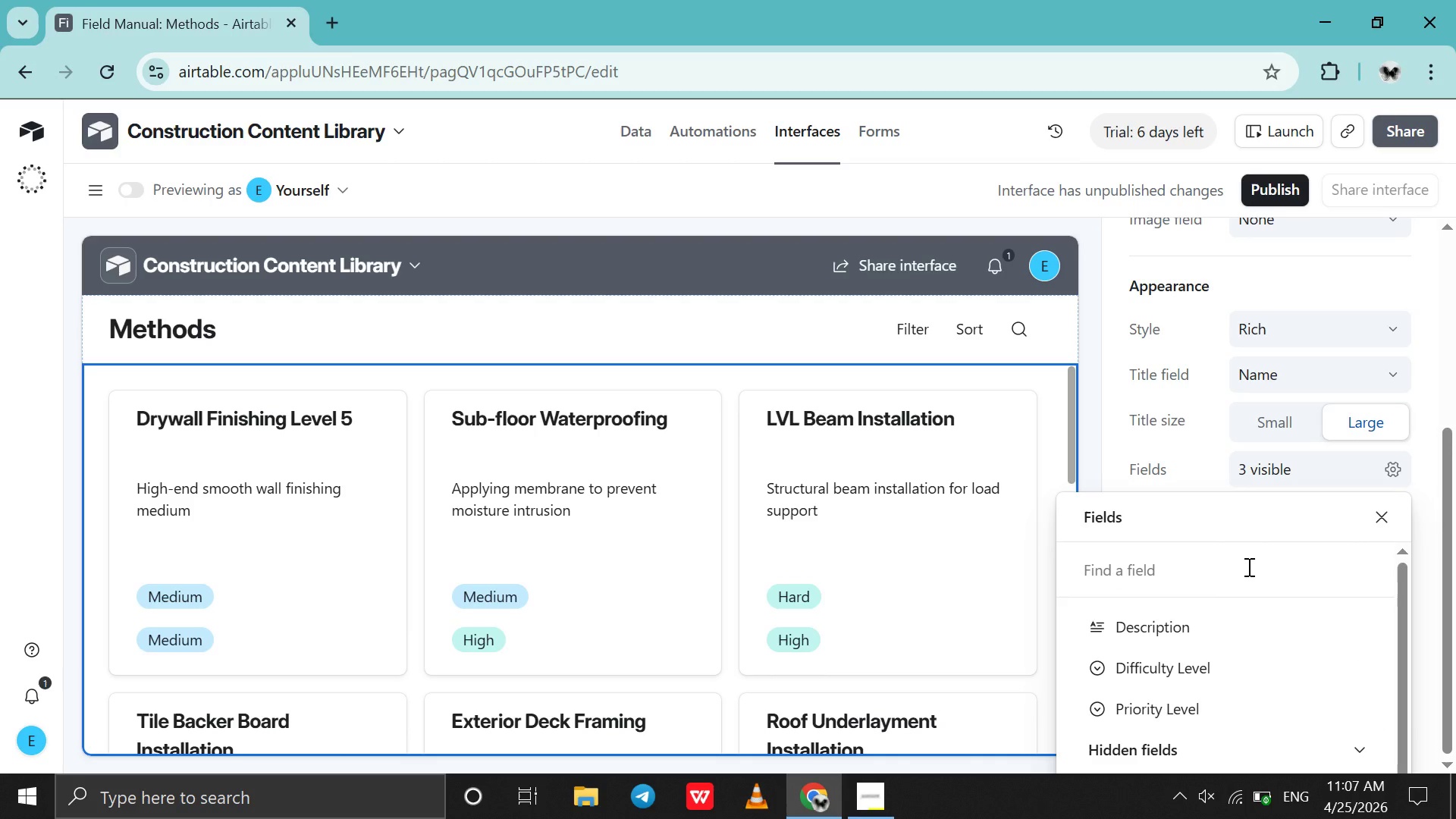 
left_click([1247, 566])
 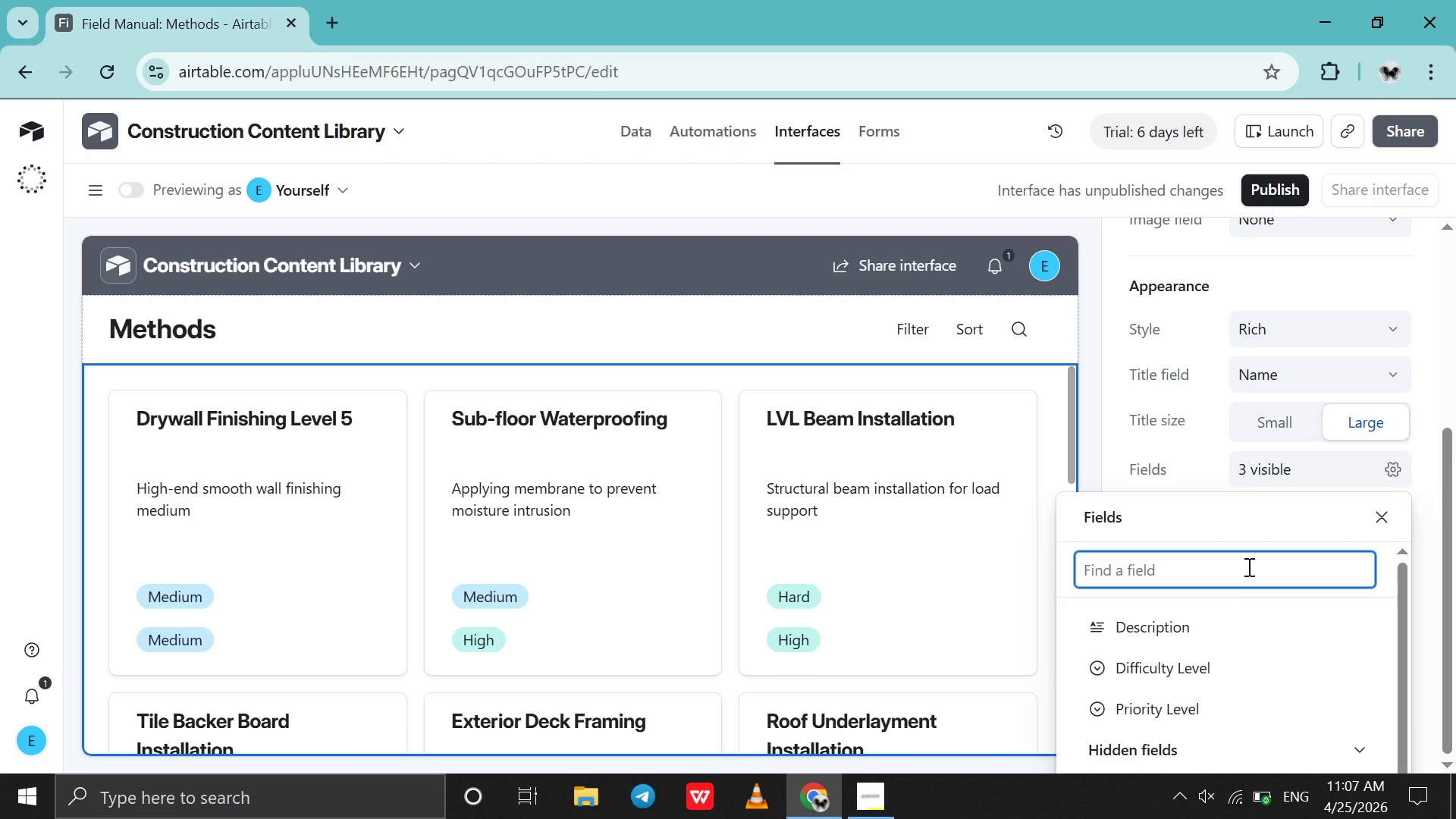 
type(ma)
 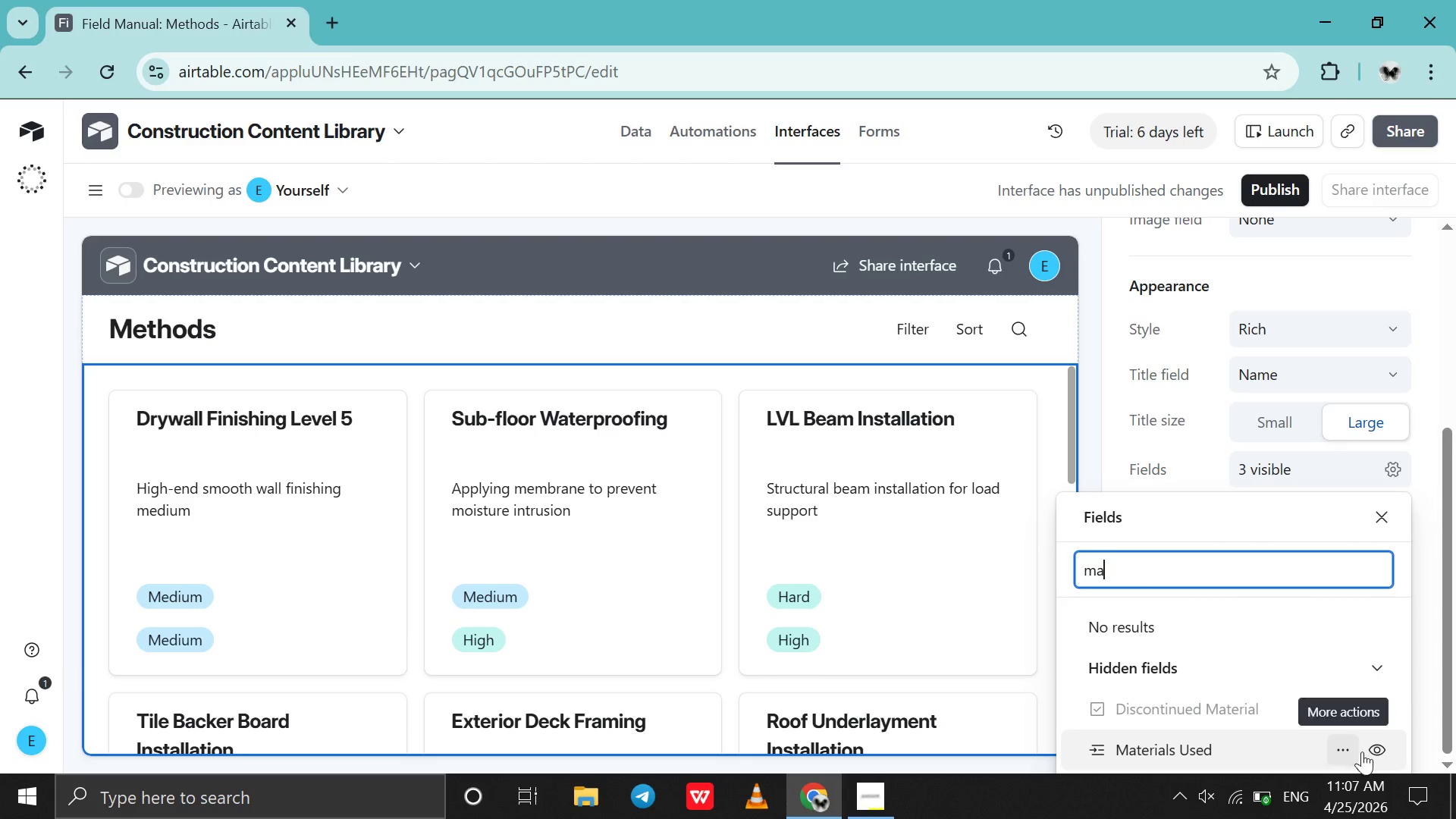 
left_click([1381, 751])
 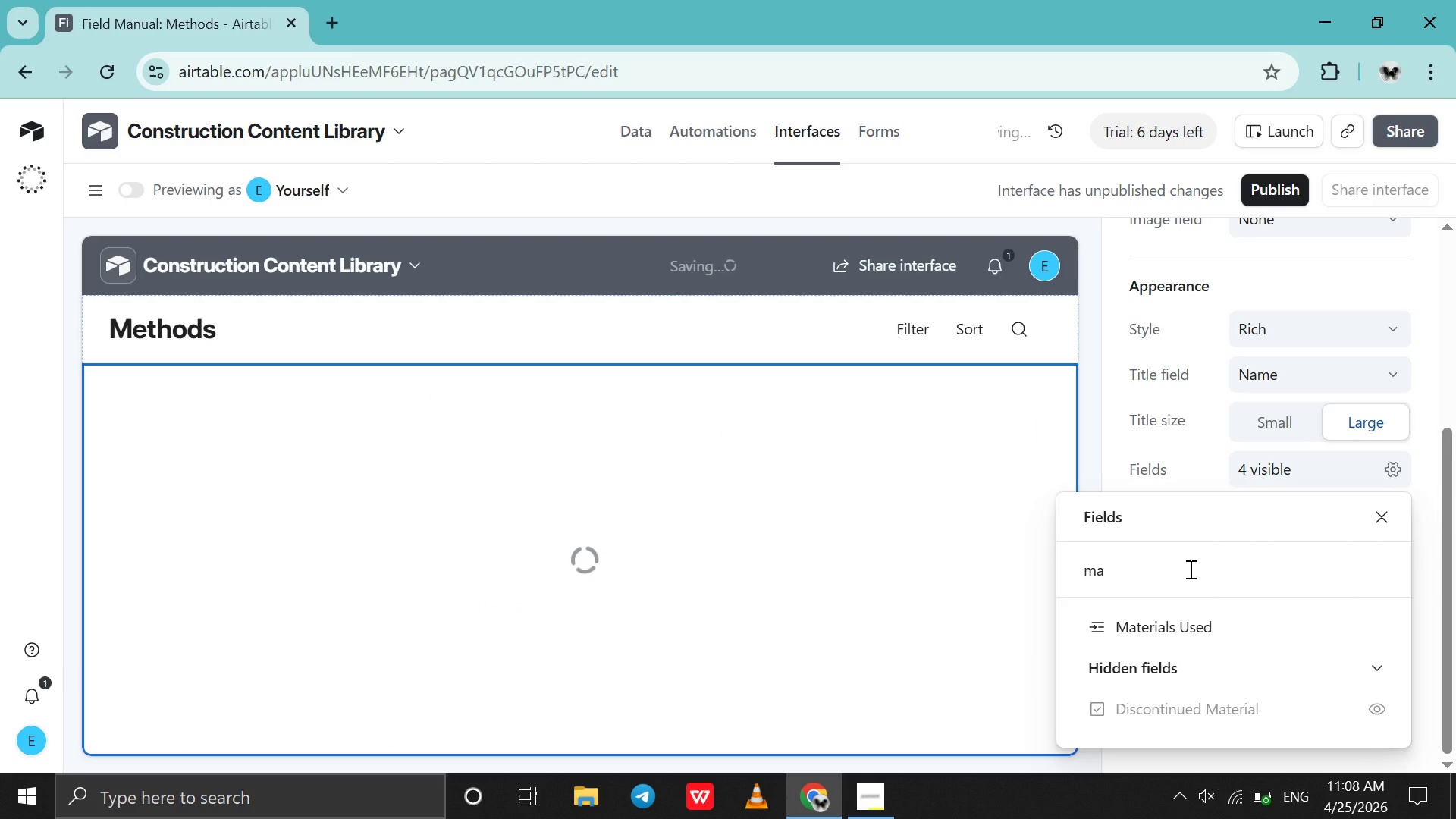 
double_click([1189, 568])
 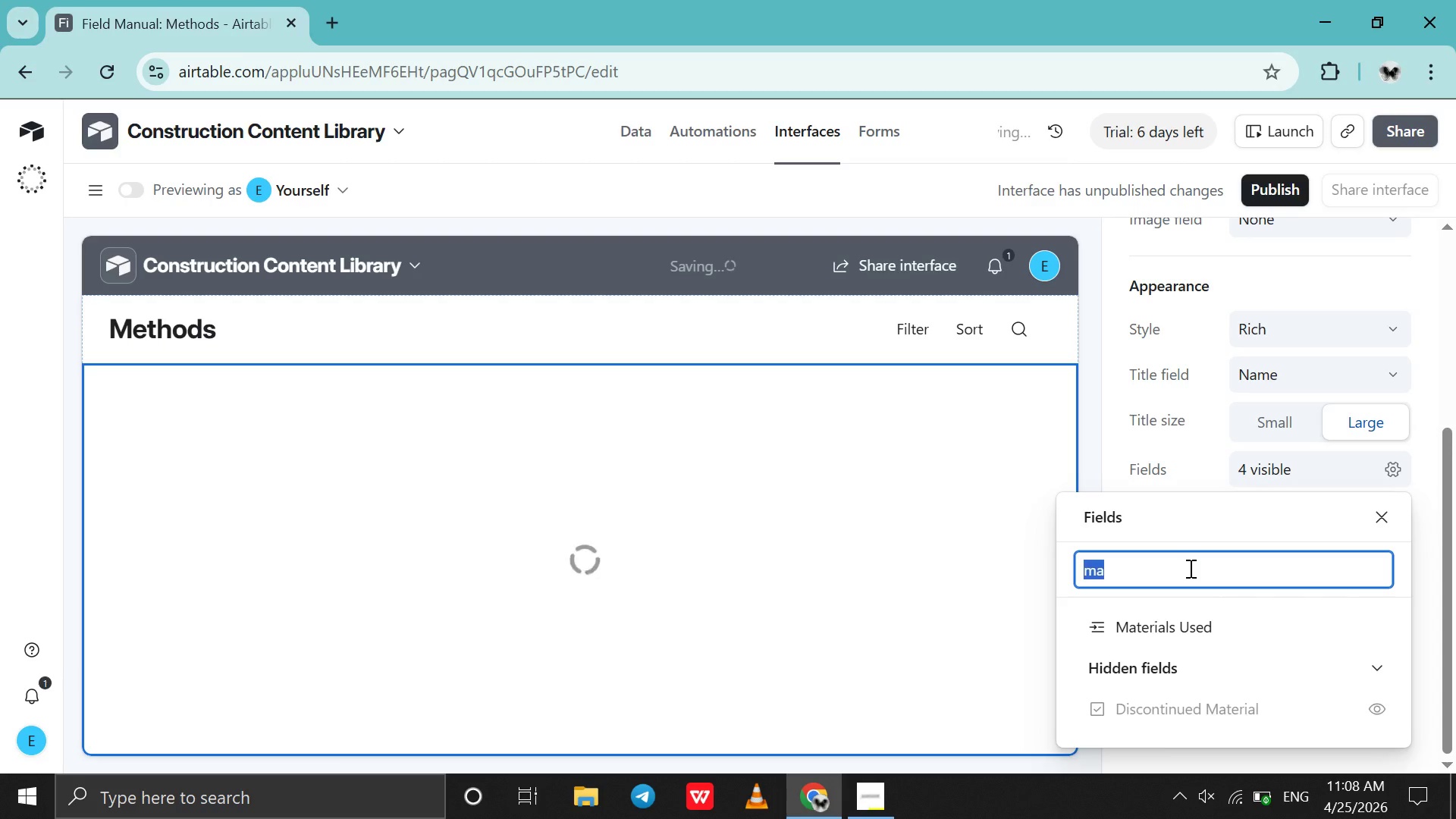 
type(sa)
 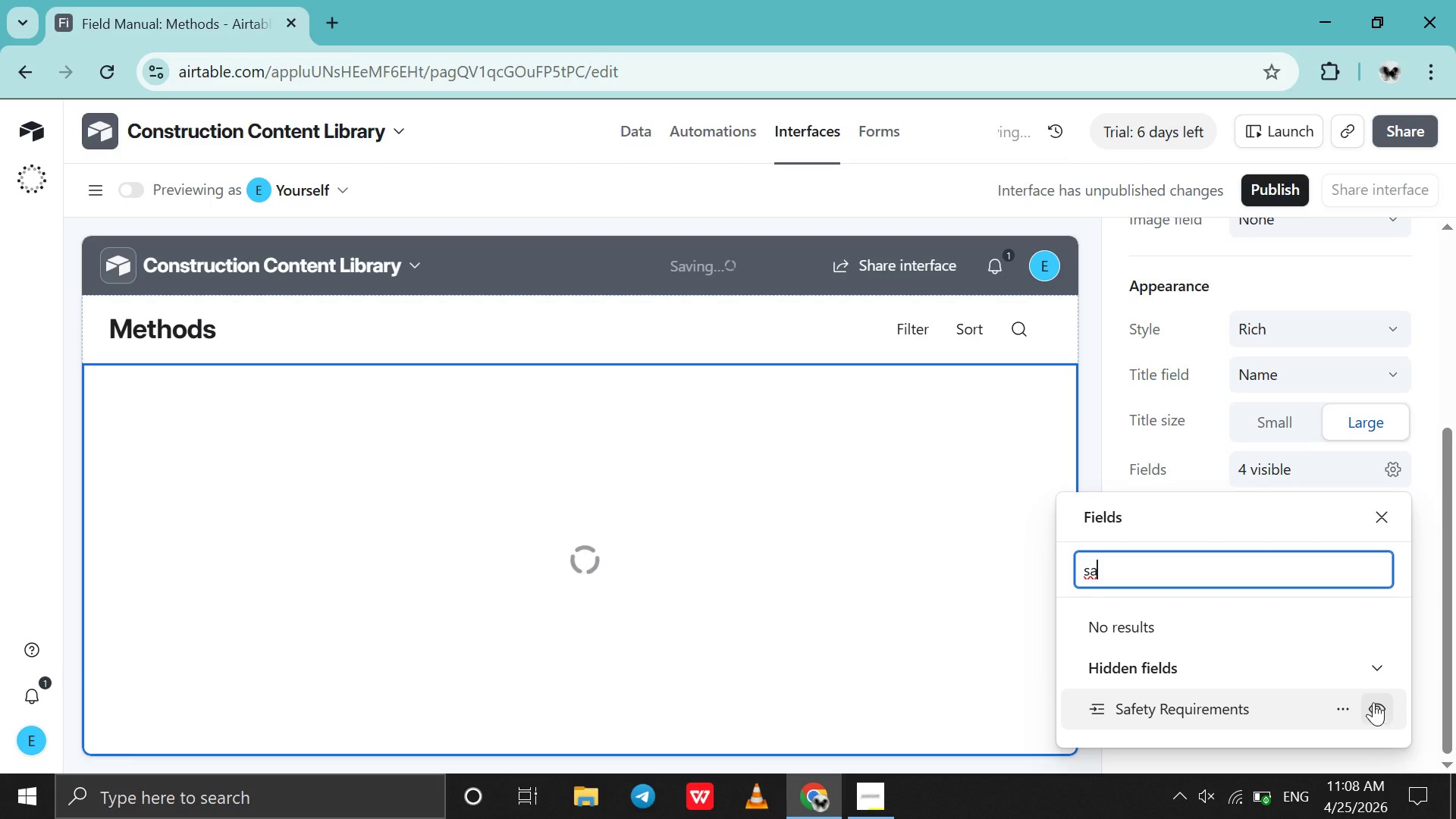 
left_click([1373, 702])
 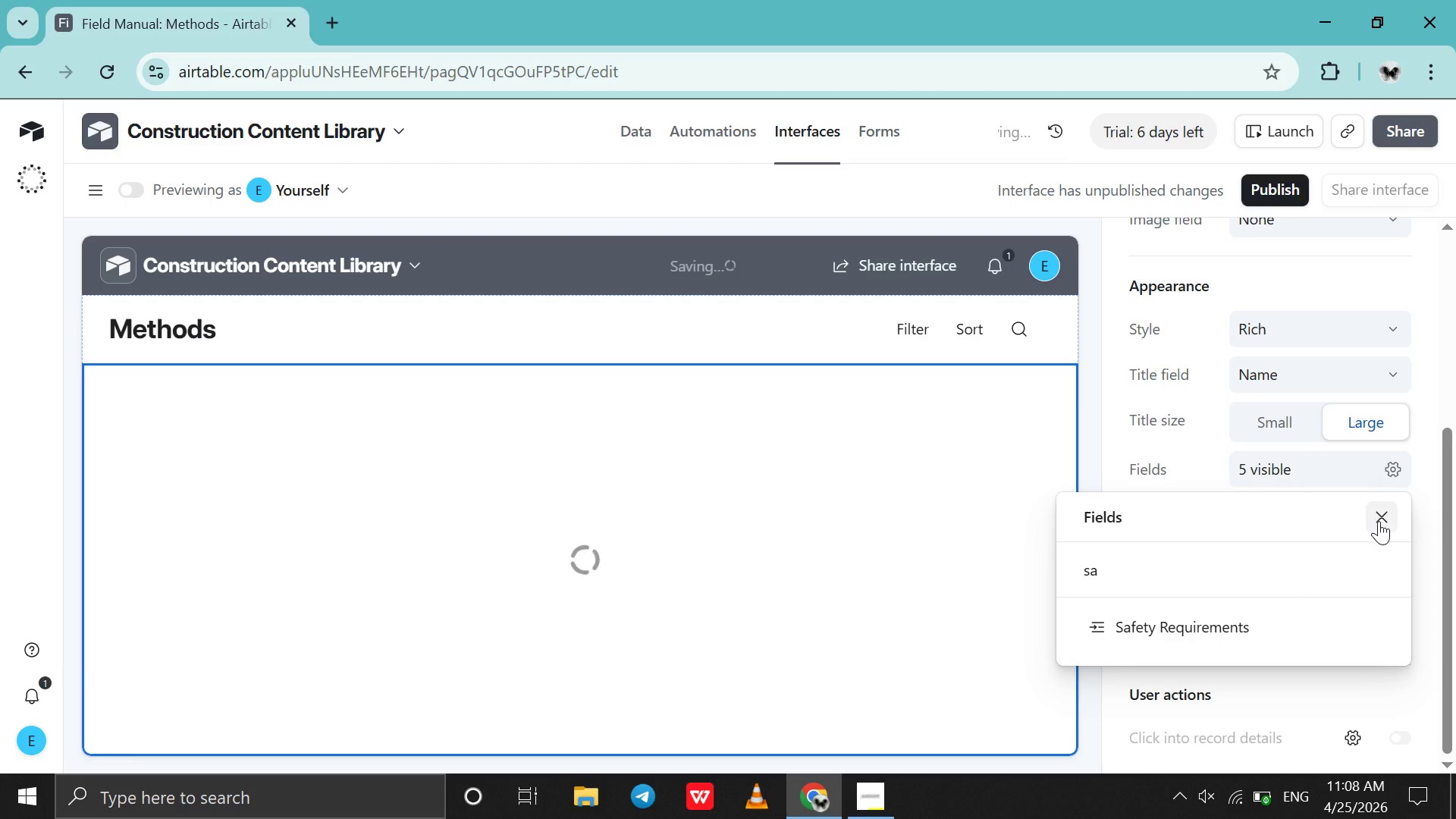 
left_click([1379, 521])
 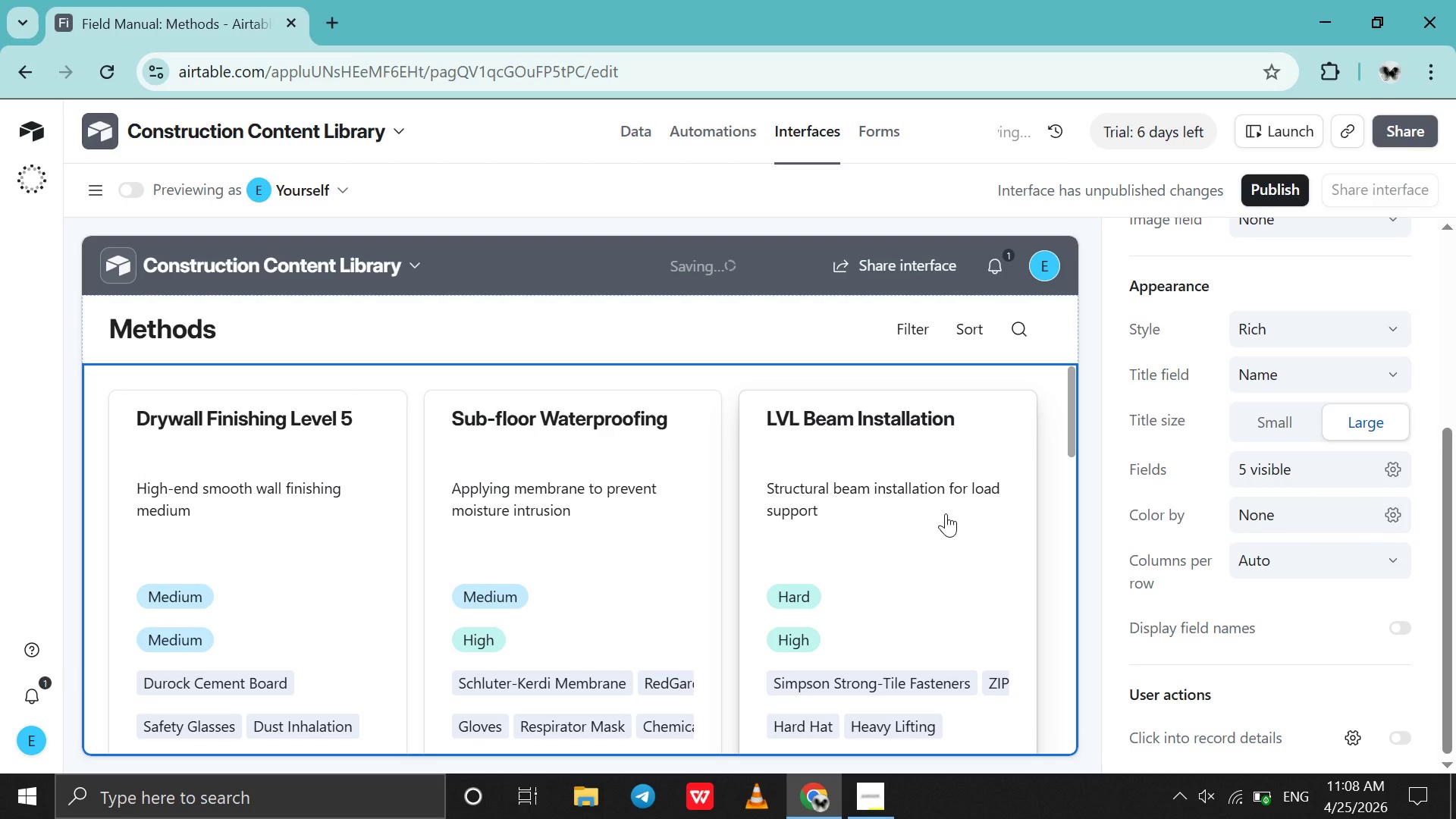 
scroll: coordinate [946, 513], scroll_direction: none, amount: 0.0
 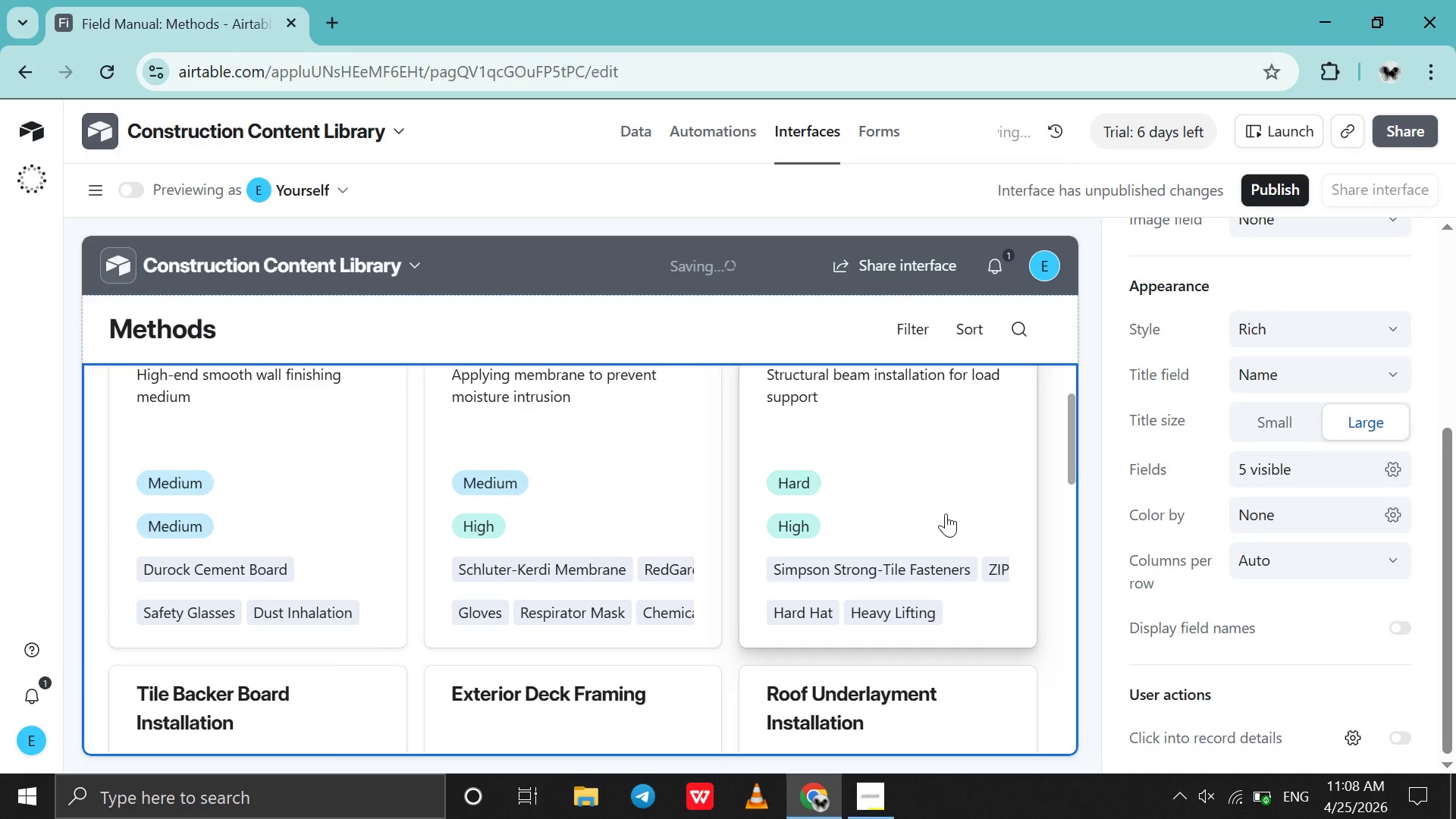 
scroll: coordinate [946, 513], scroll_direction: up, amount: 4.0
 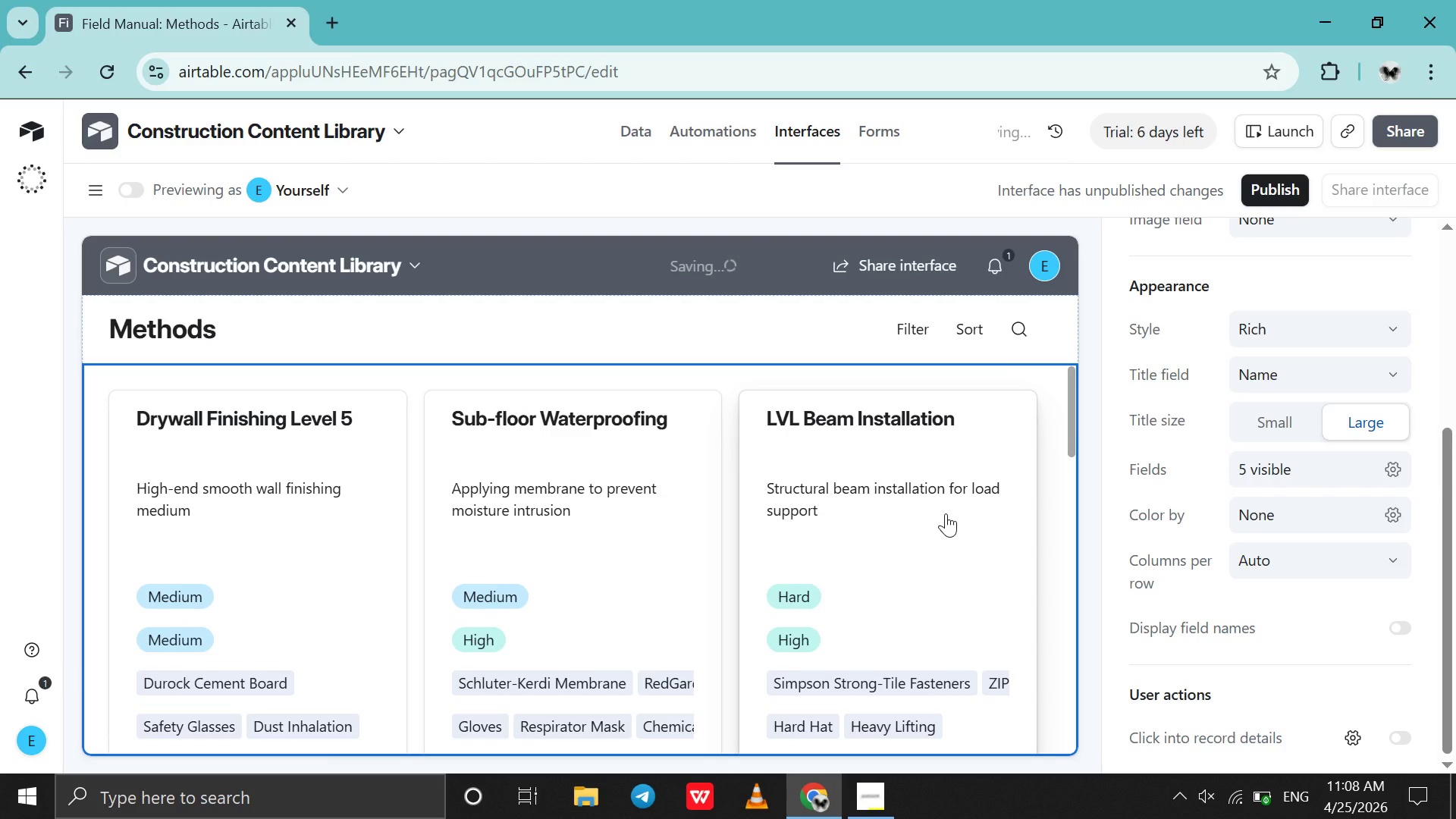 
scroll: coordinate [946, 513], scroll_direction: none, amount: 0.0
 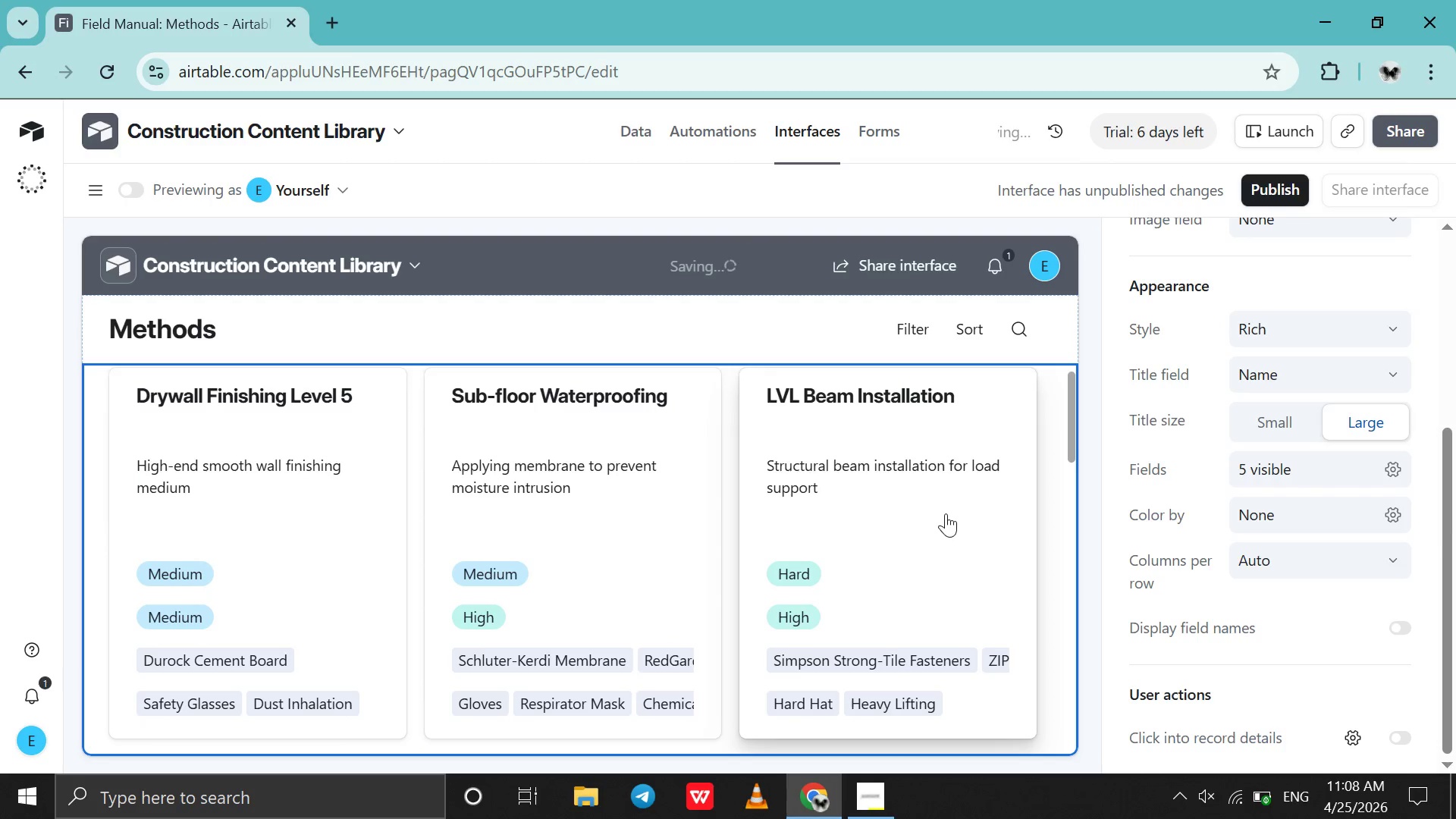 
left_click([946, 513])
 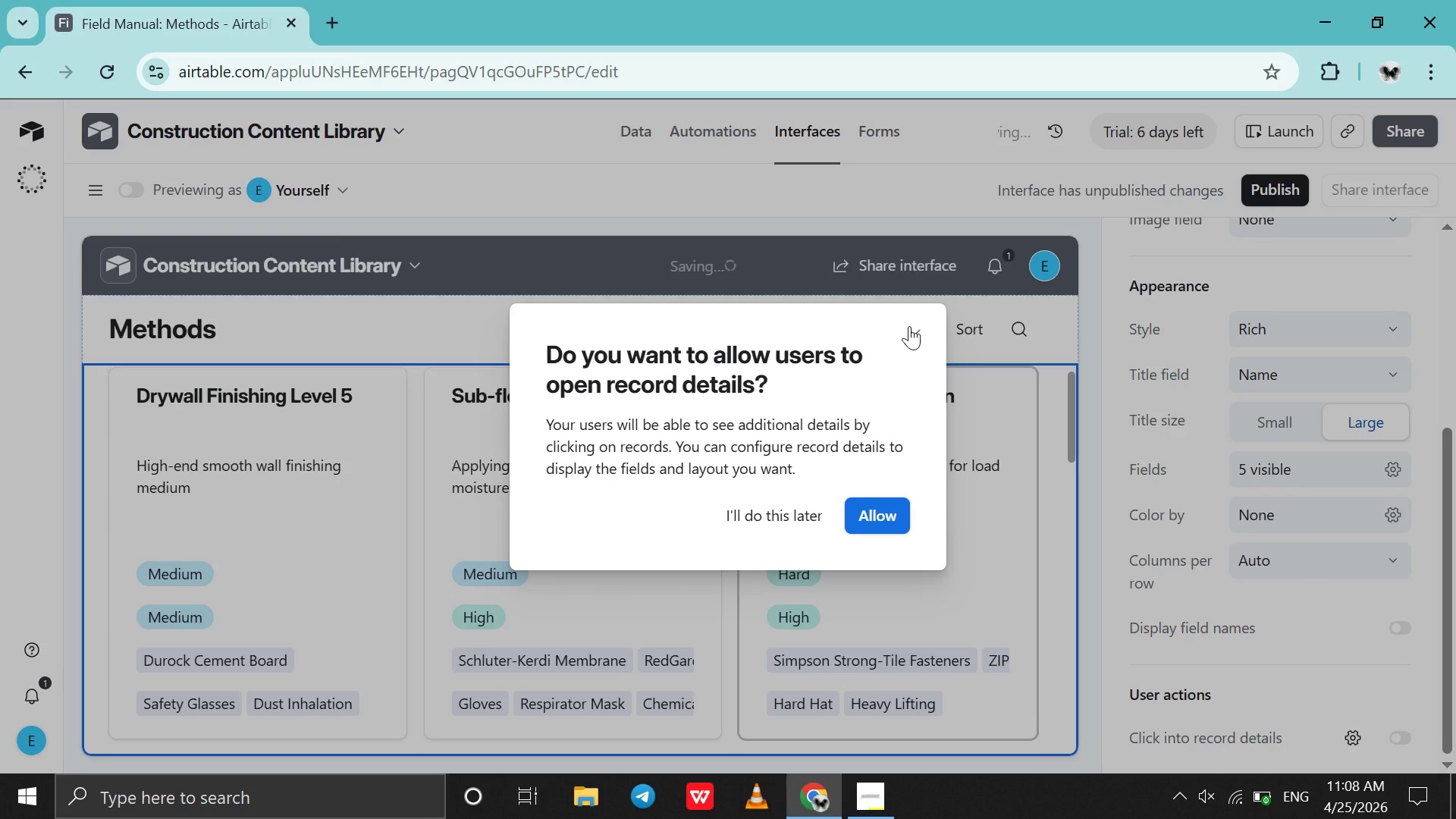 
left_click([909, 326])
 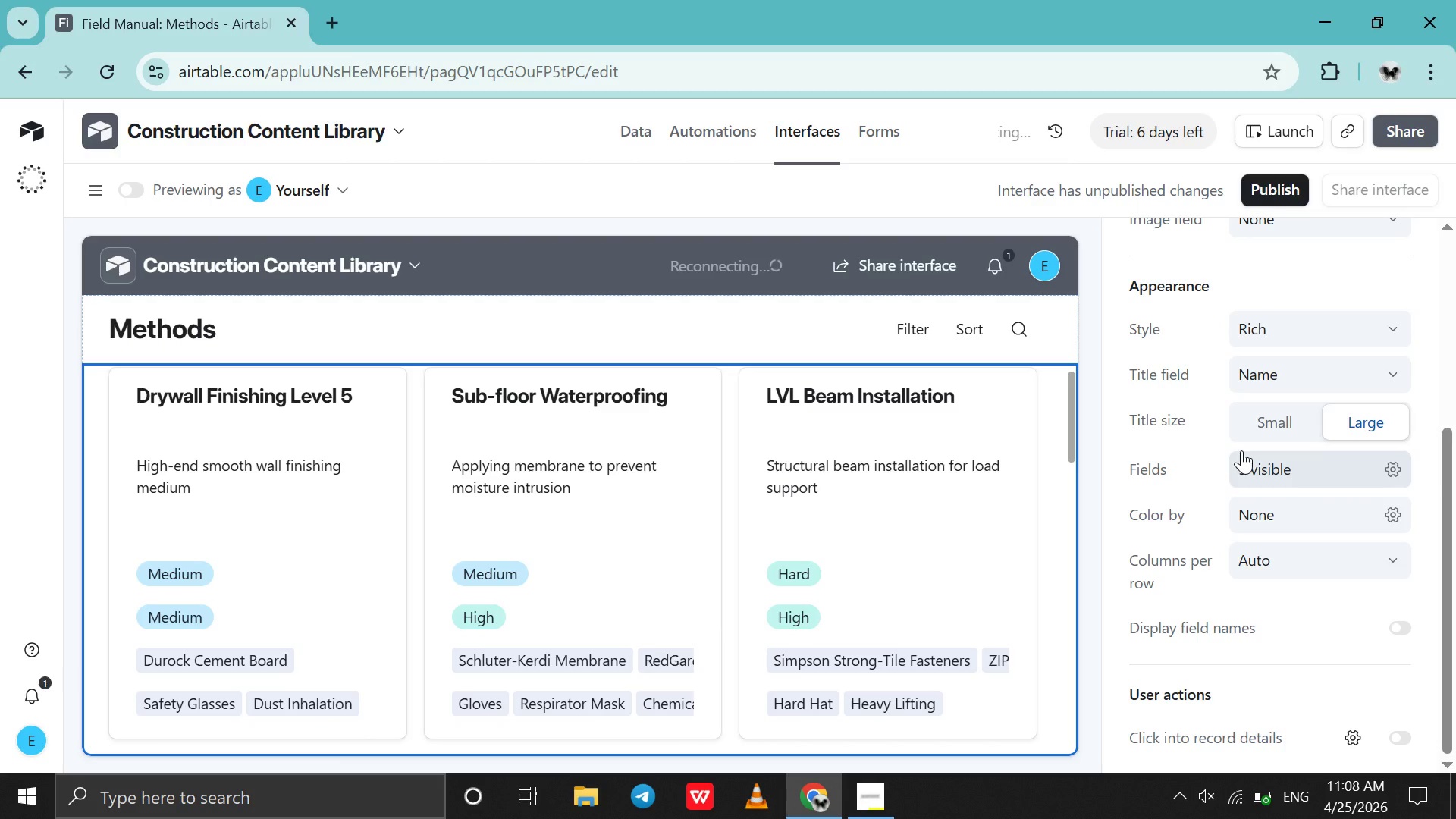 
wait(7.59)
 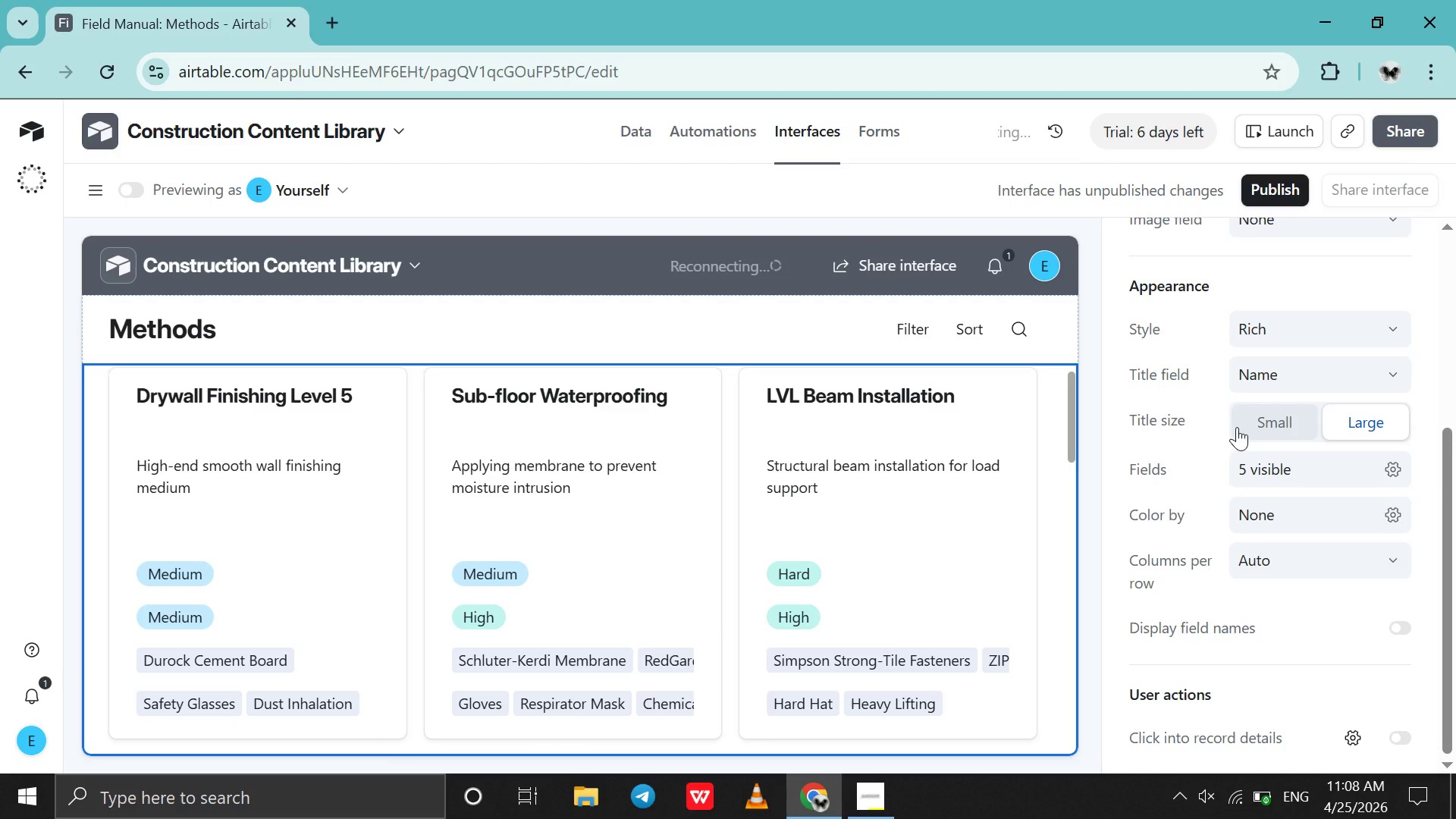 
left_click([620, 130])
 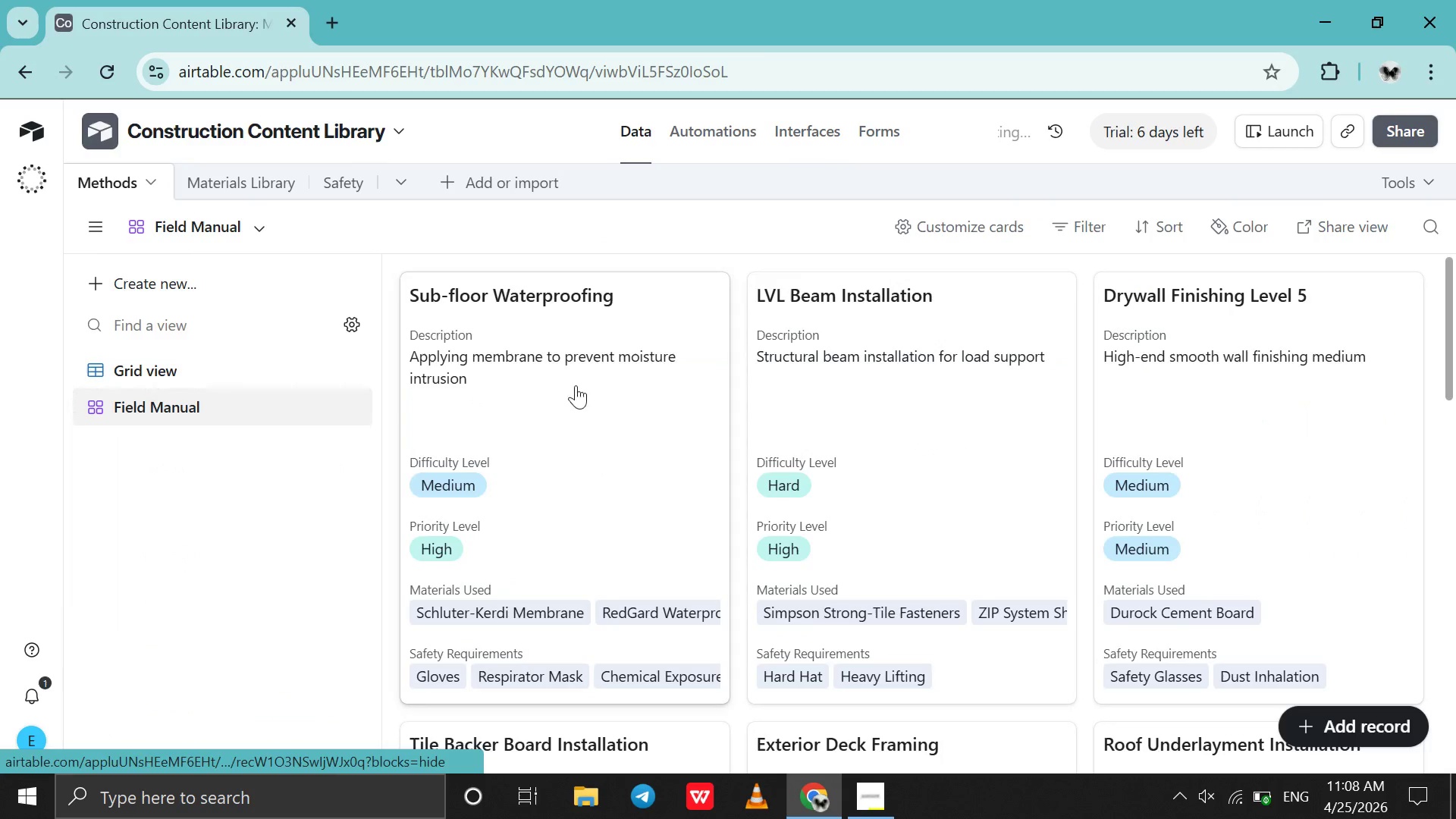 
mouse_move([554, 423])
 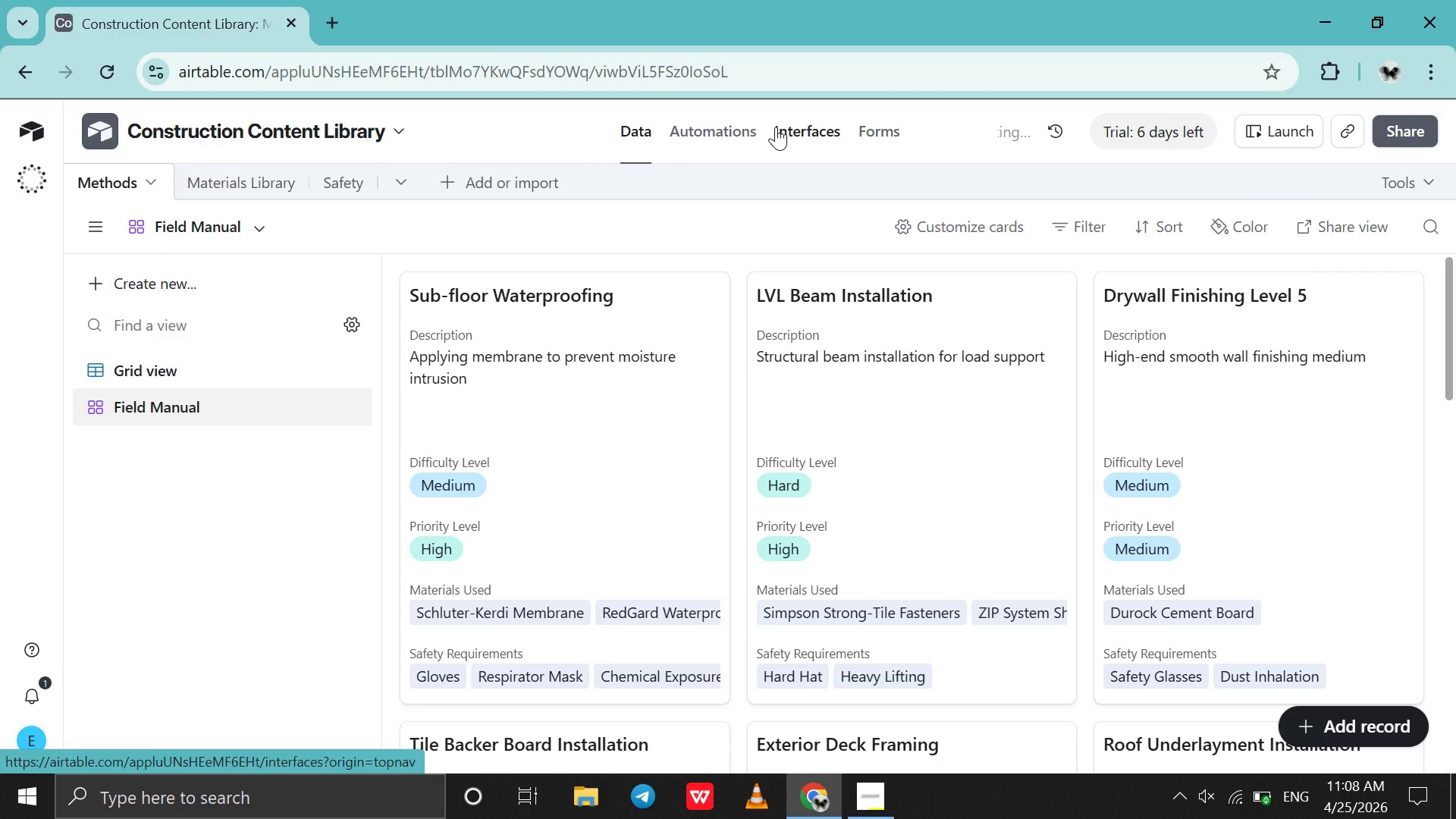 
left_click([776, 127])
 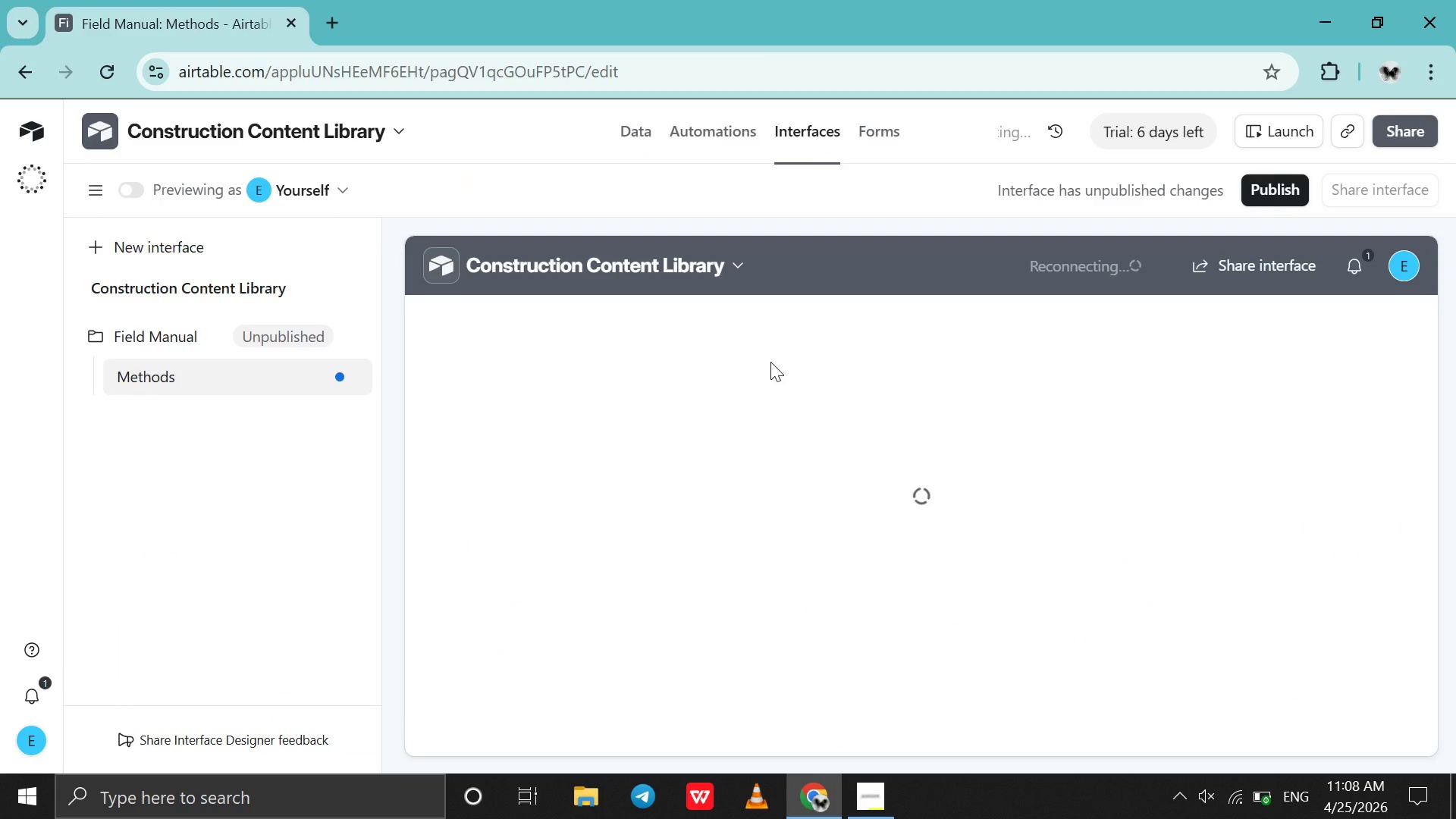 
scroll: coordinate [770, 362], scroll_direction: down, amount: 4.0
 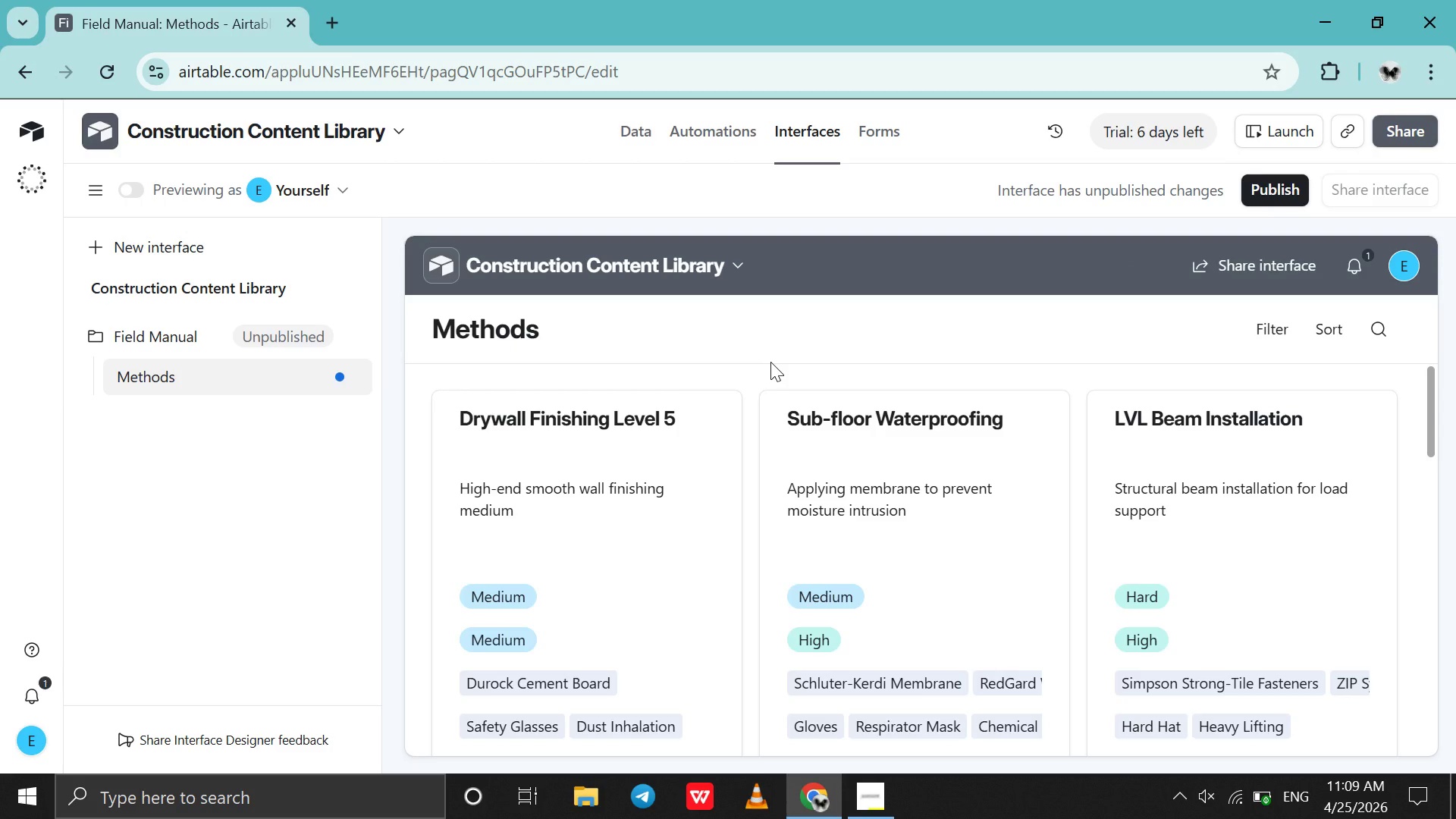 
wait(67.03)
 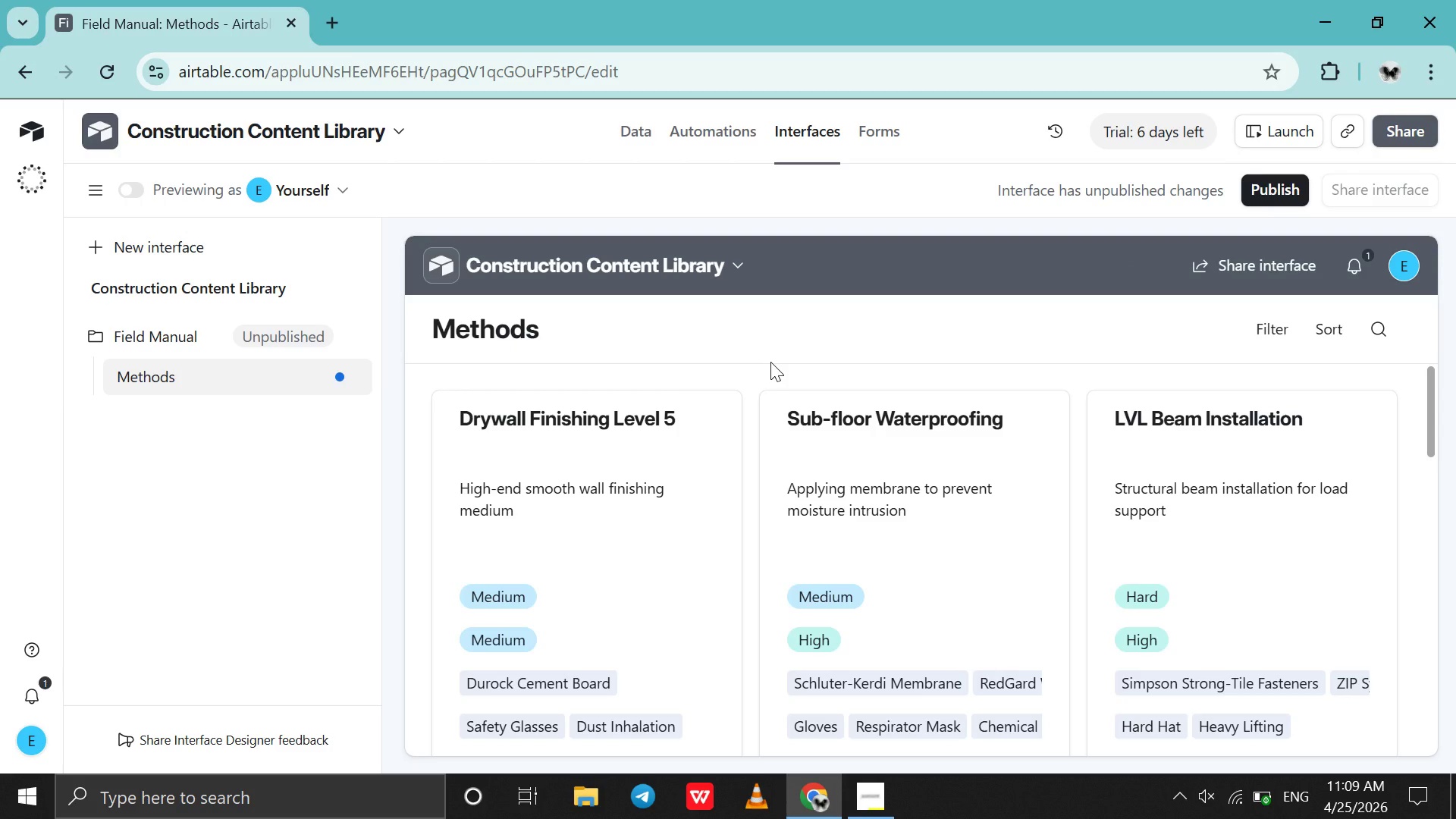 
scroll: coordinate [770, 362], scroll_direction: down, amount: 2.0
 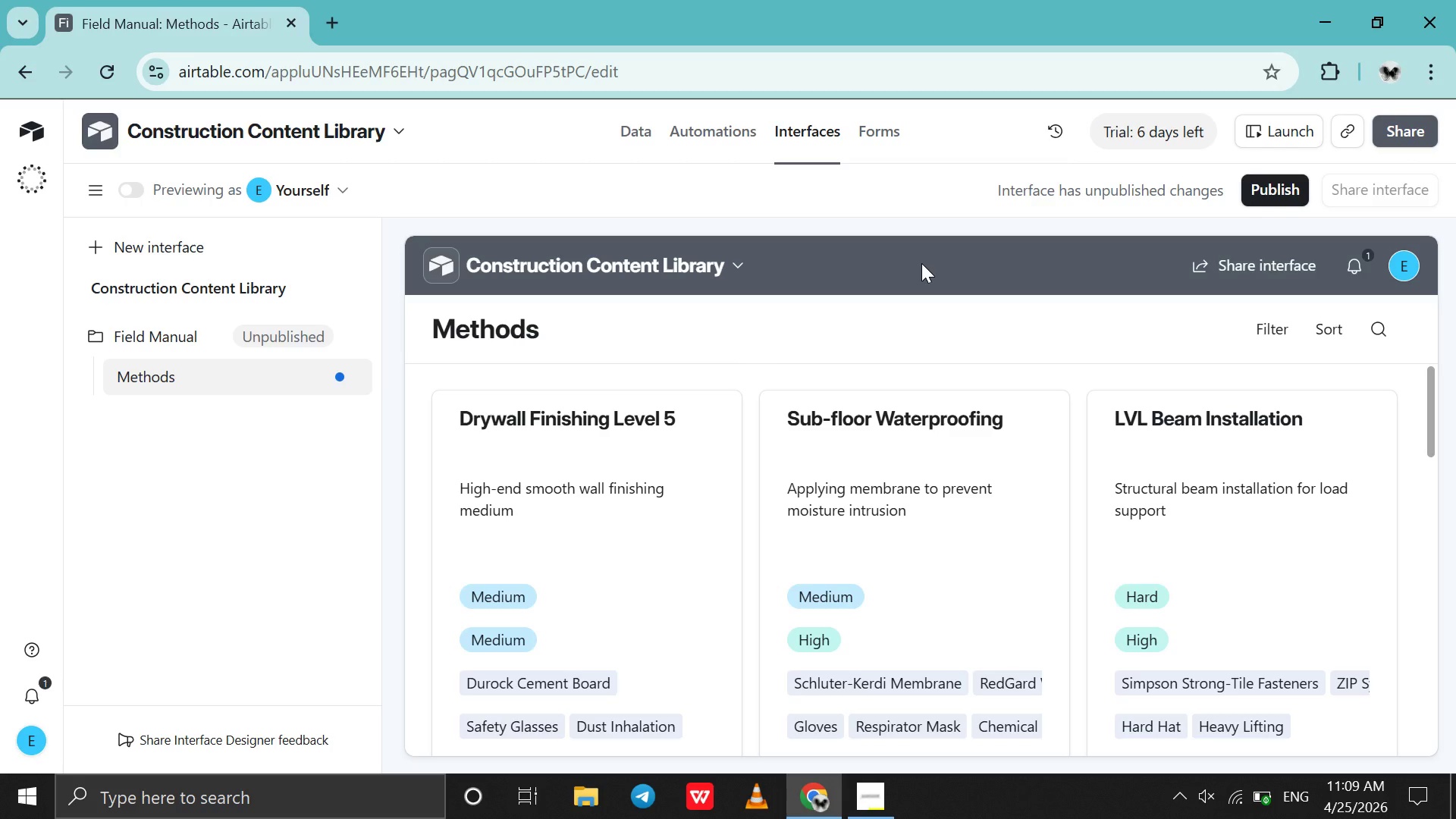 
left_click([920, 265])
 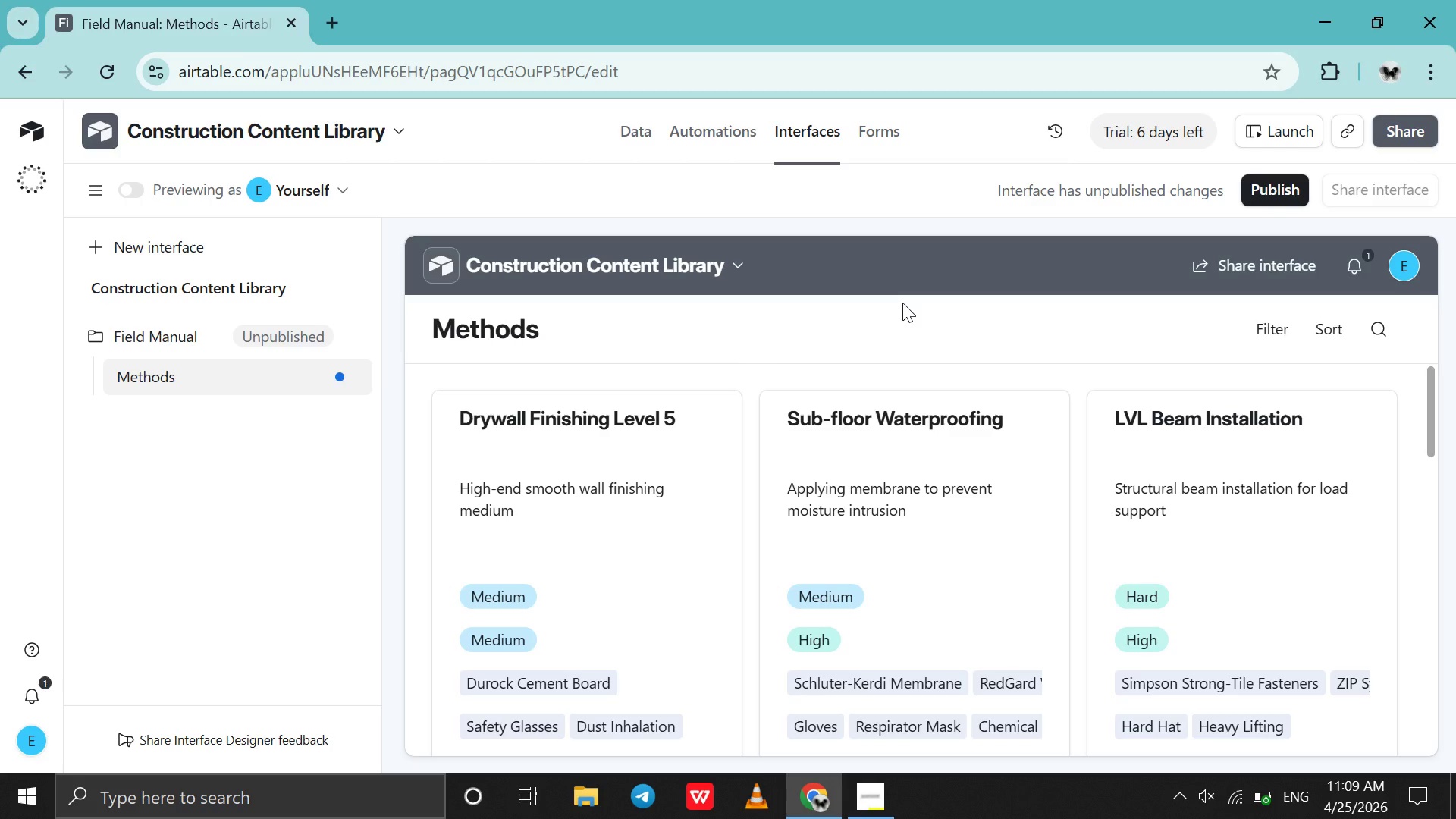 
left_click([894, 318])
 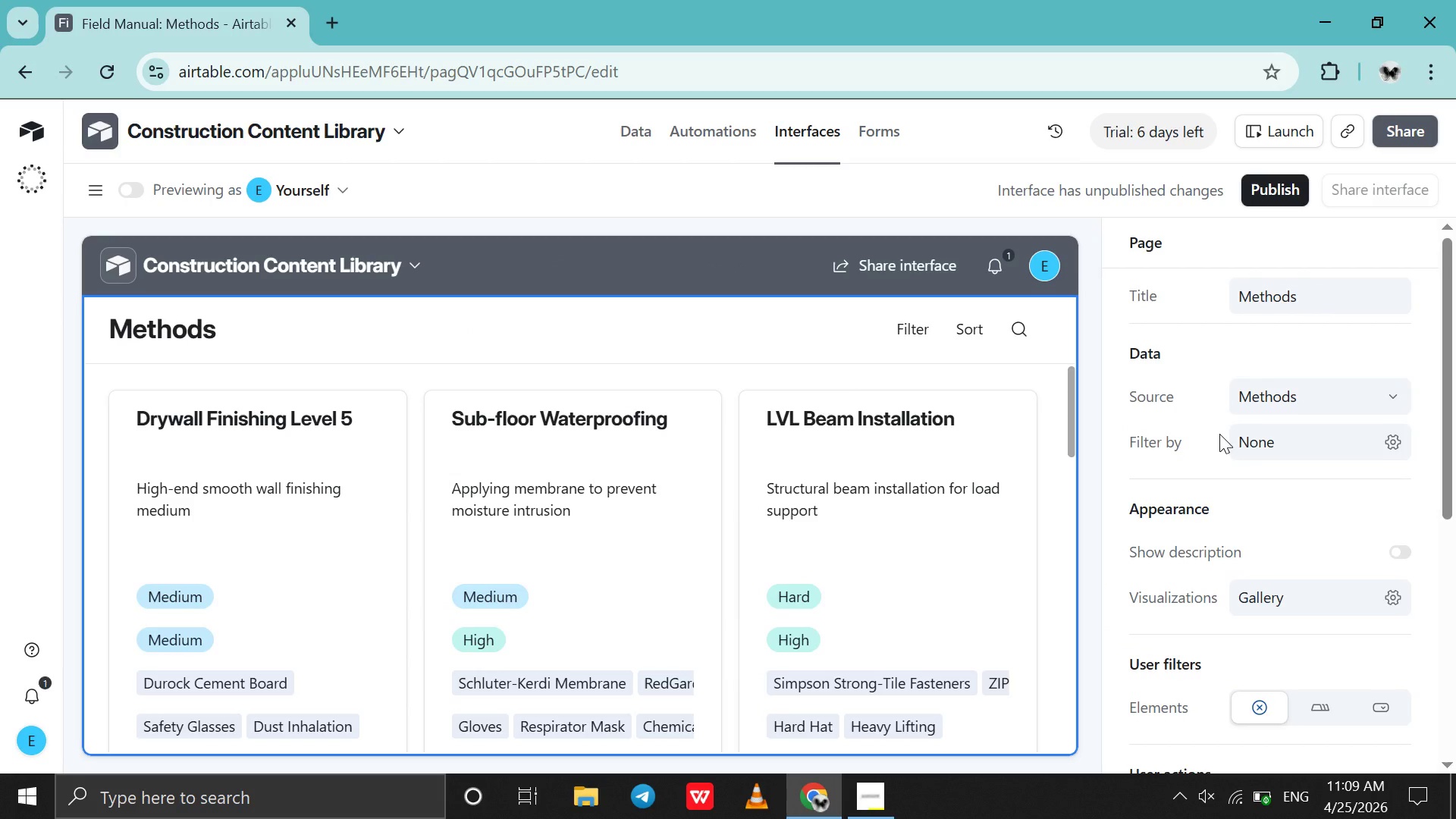 
left_click([1250, 444])
 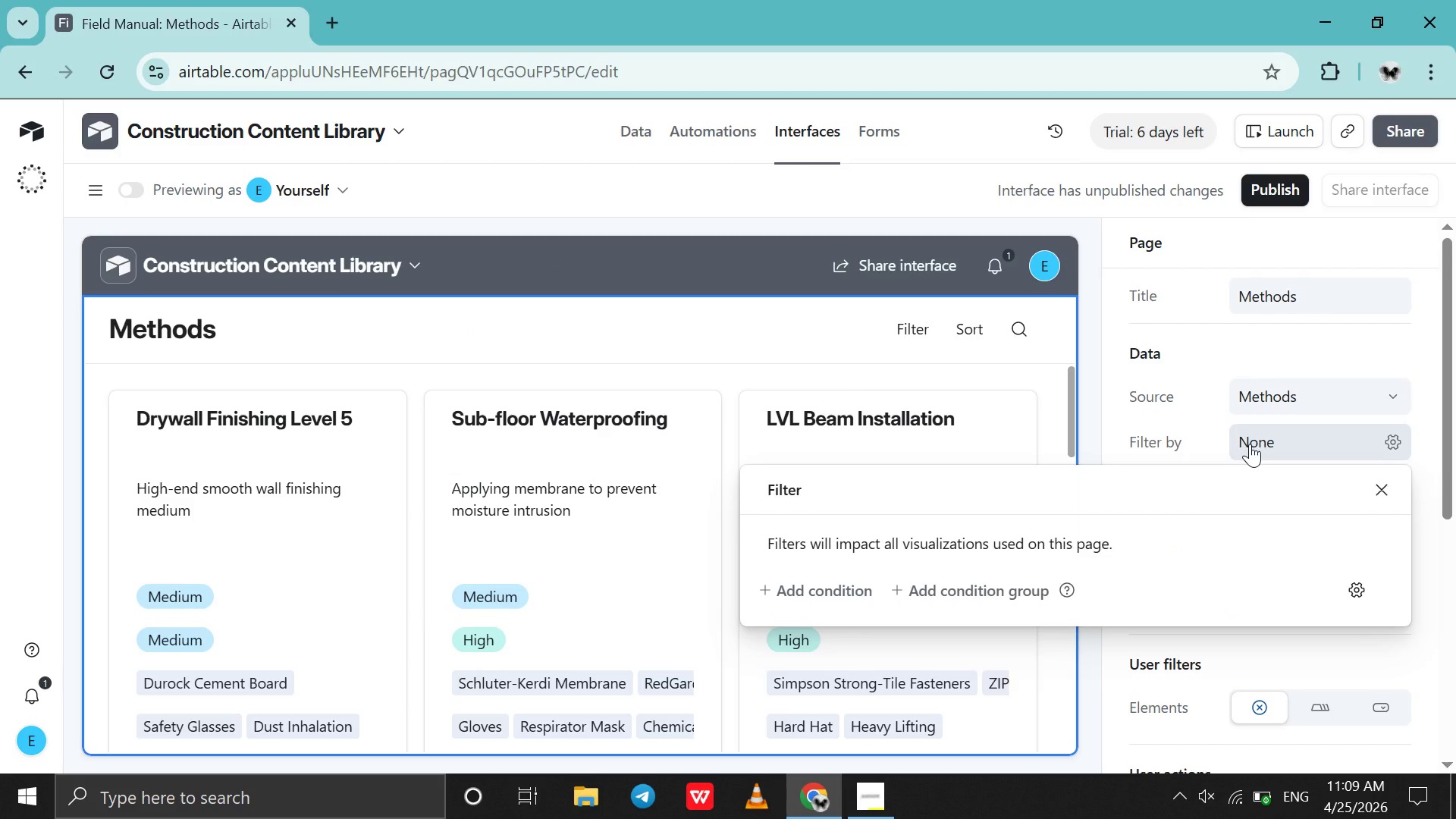 
left_click([1250, 444])
 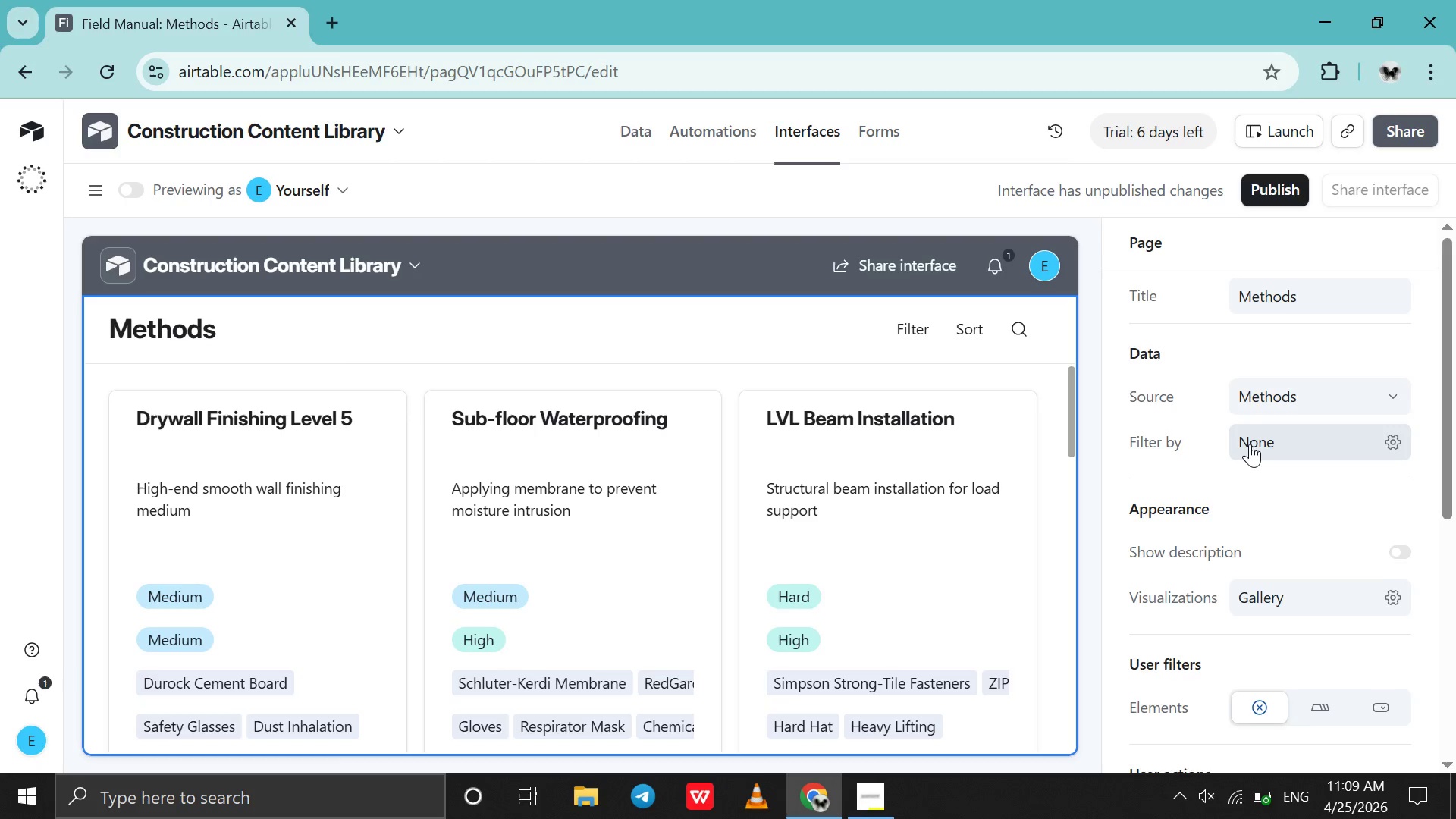 
scroll: coordinate [1250, 444], scroll_direction: down, amount: 3.0
 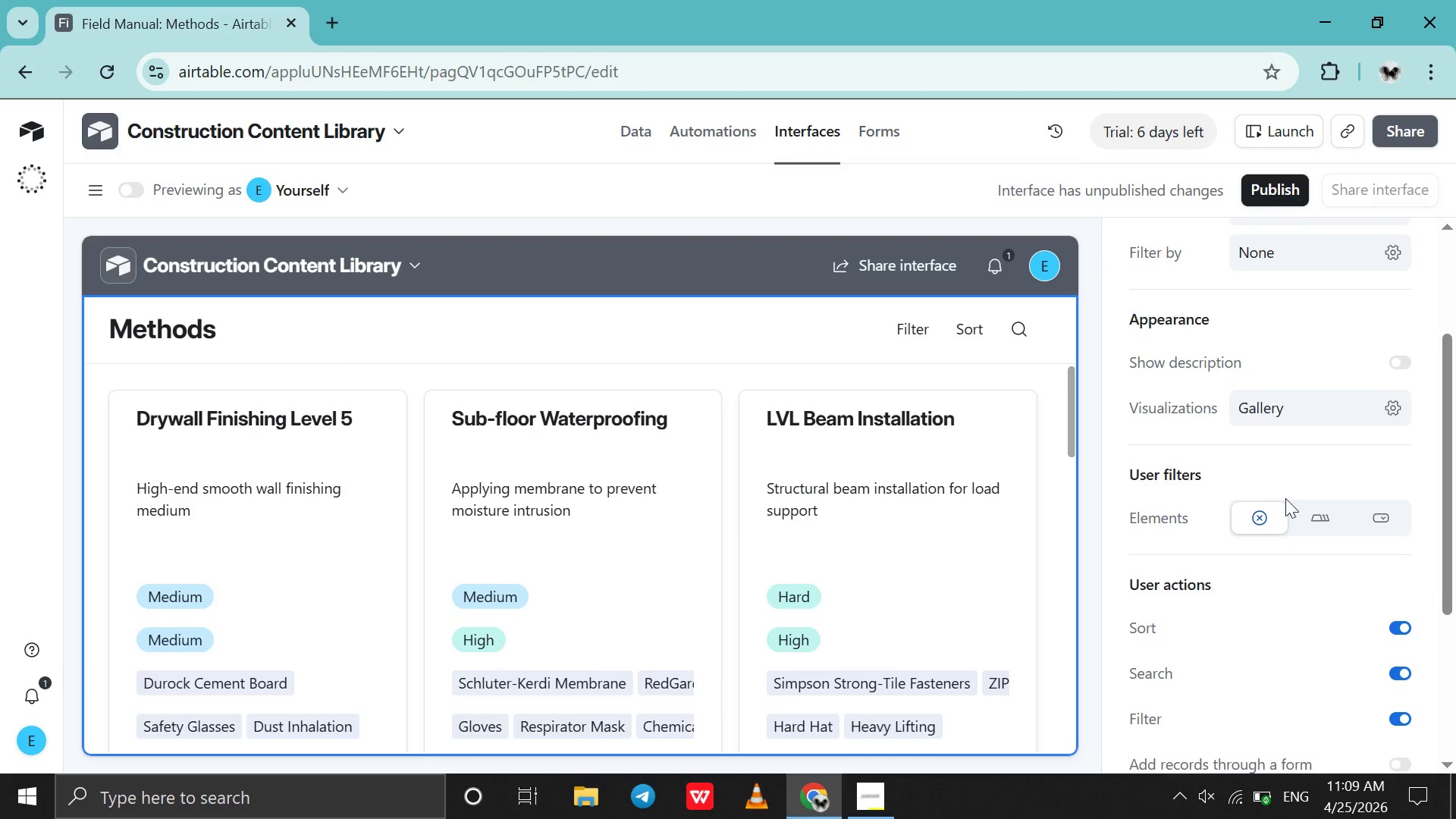 
left_click([1303, 517])
 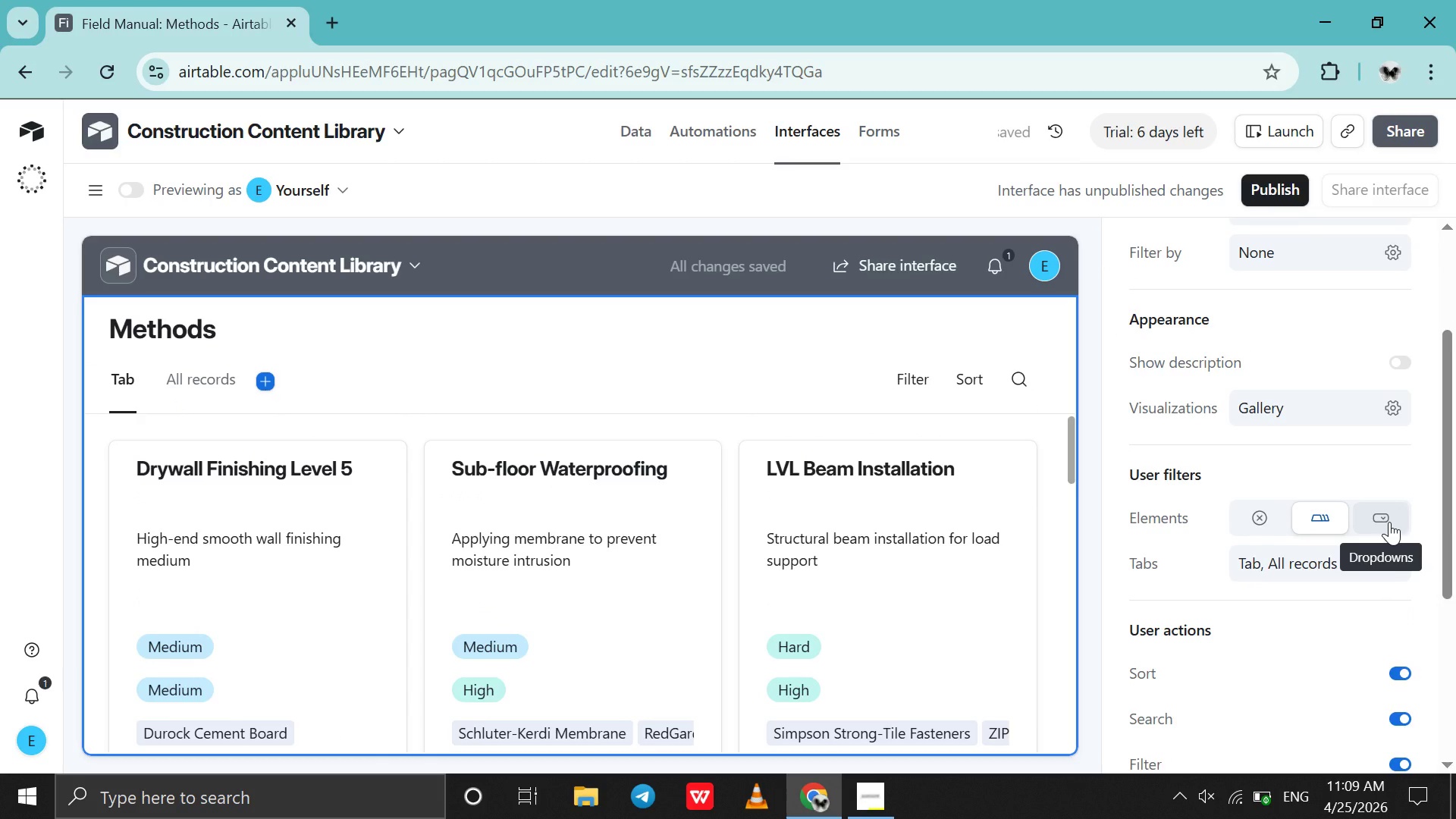 
wait(5.2)
 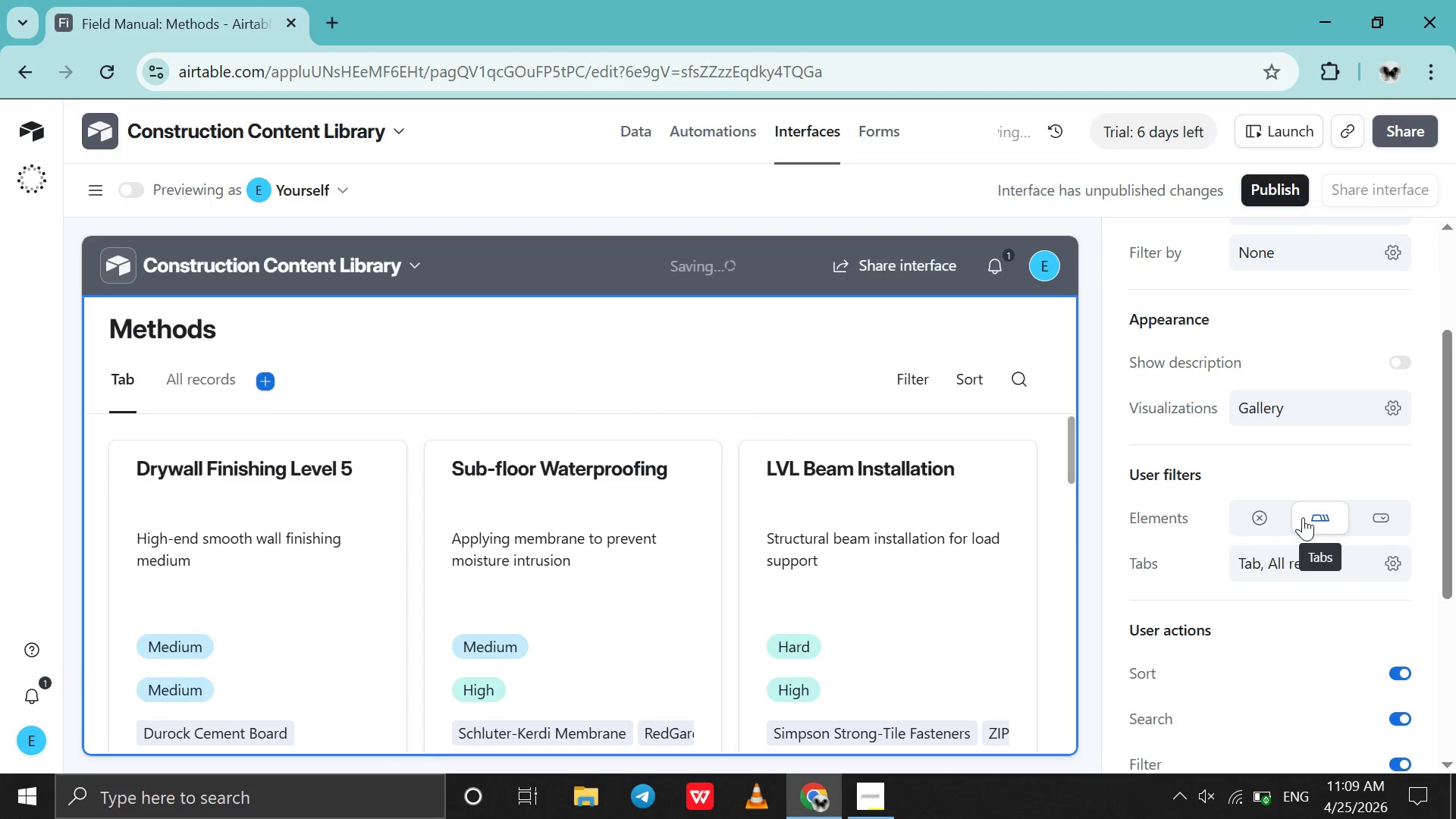 
left_click([1389, 522])
 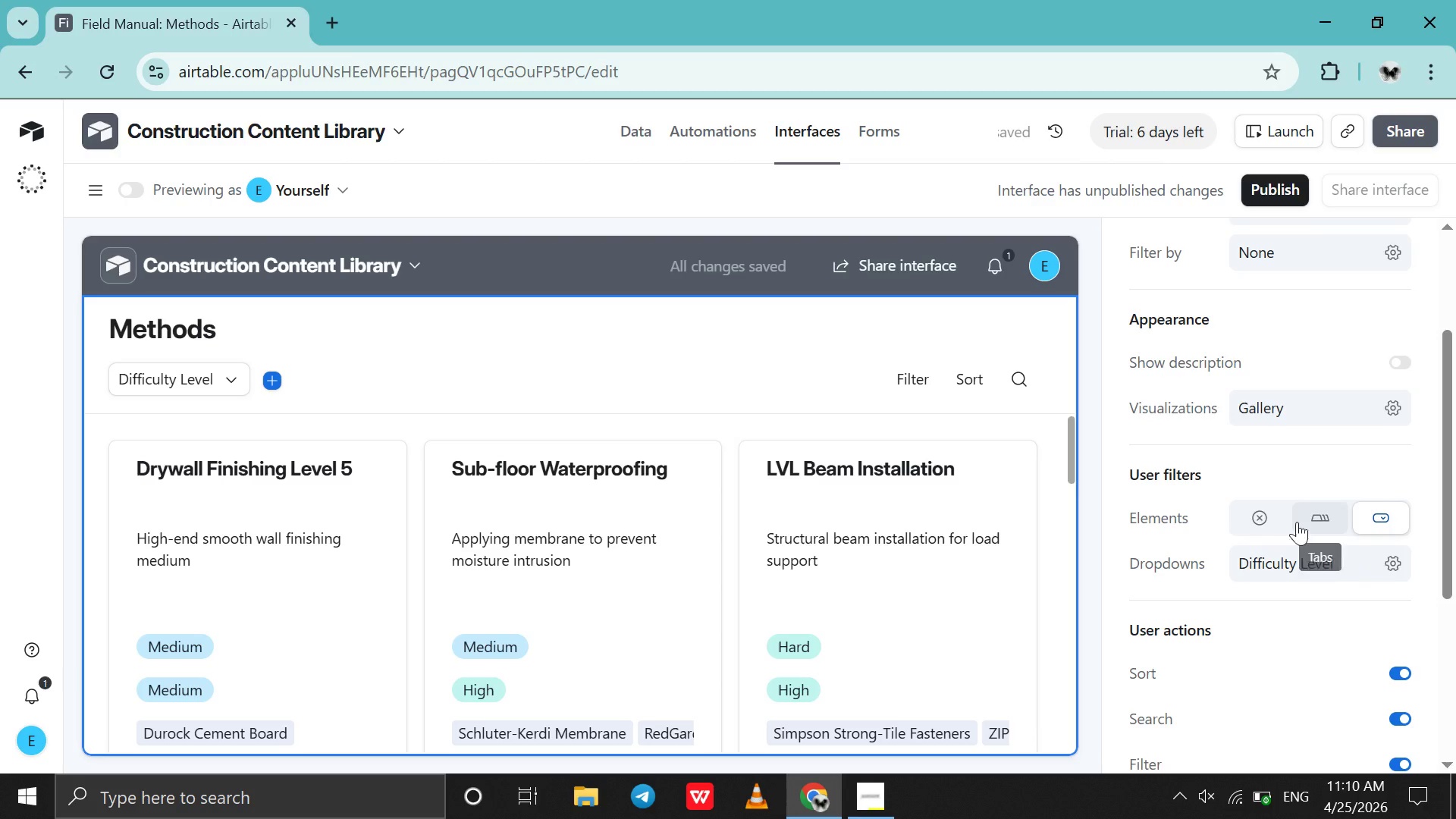 
wait(6.14)
 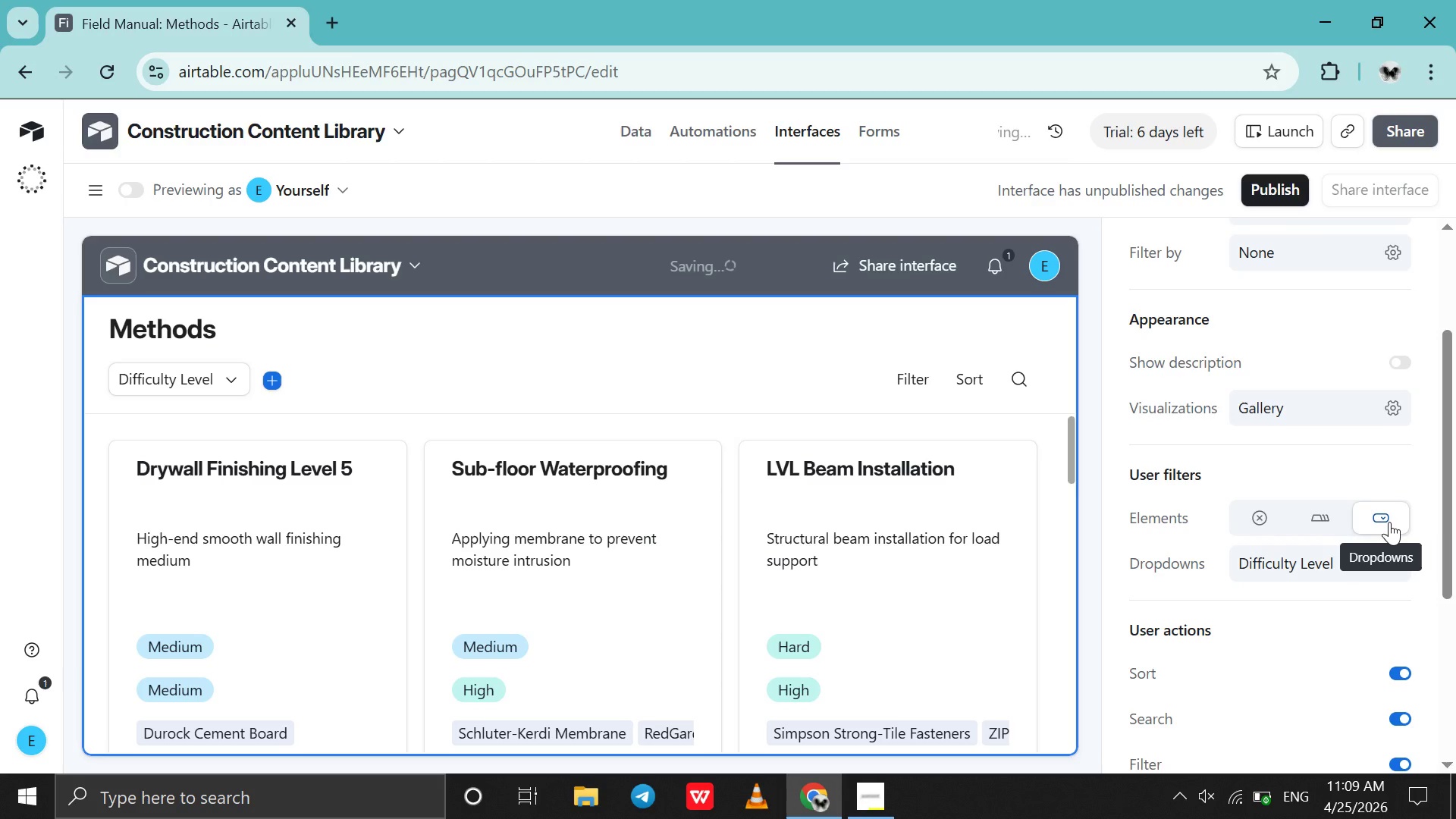 
left_click([1261, 522])
 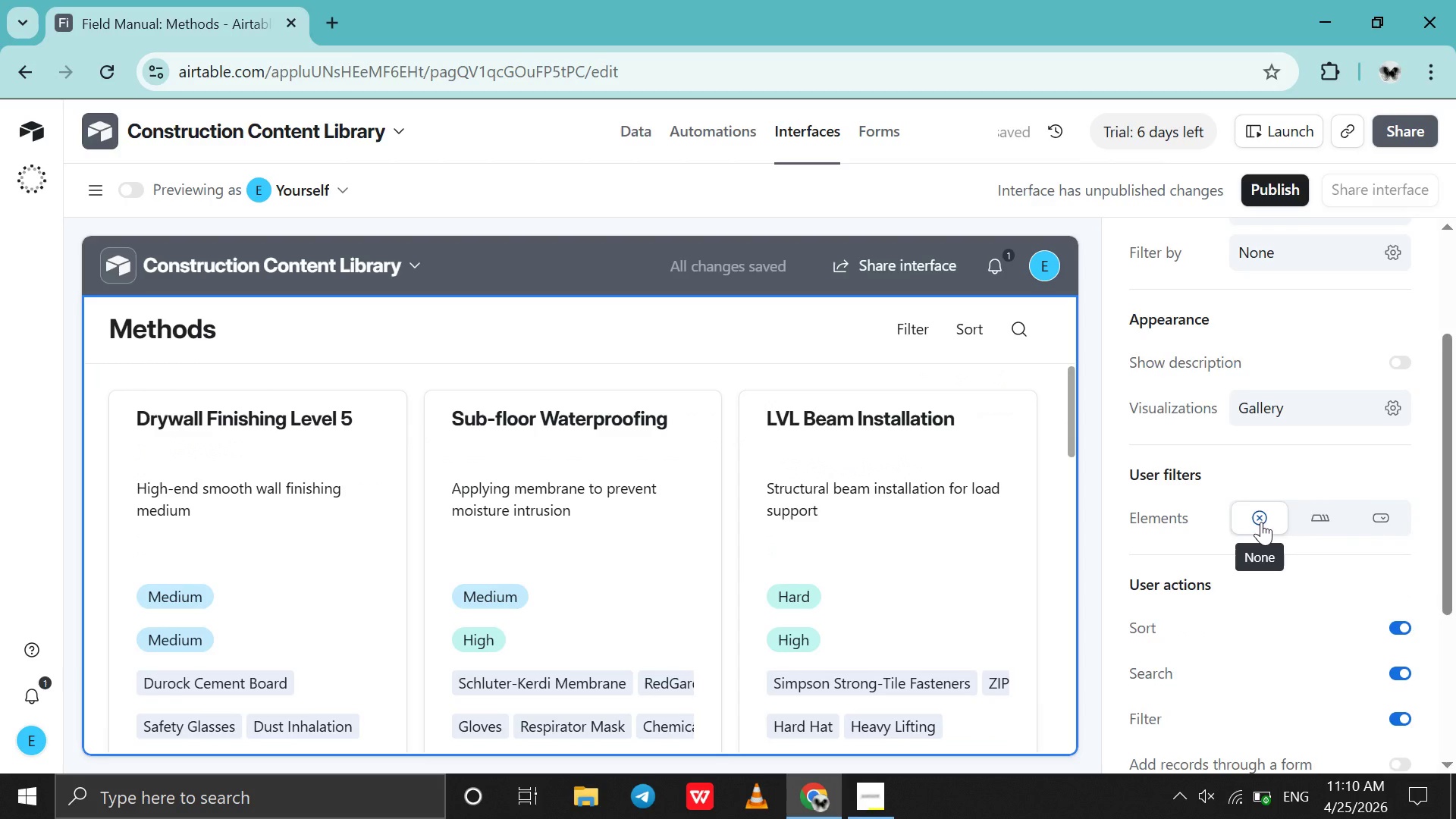 
scroll: coordinate [1261, 522], scroll_direction: down, amount: 5.0
 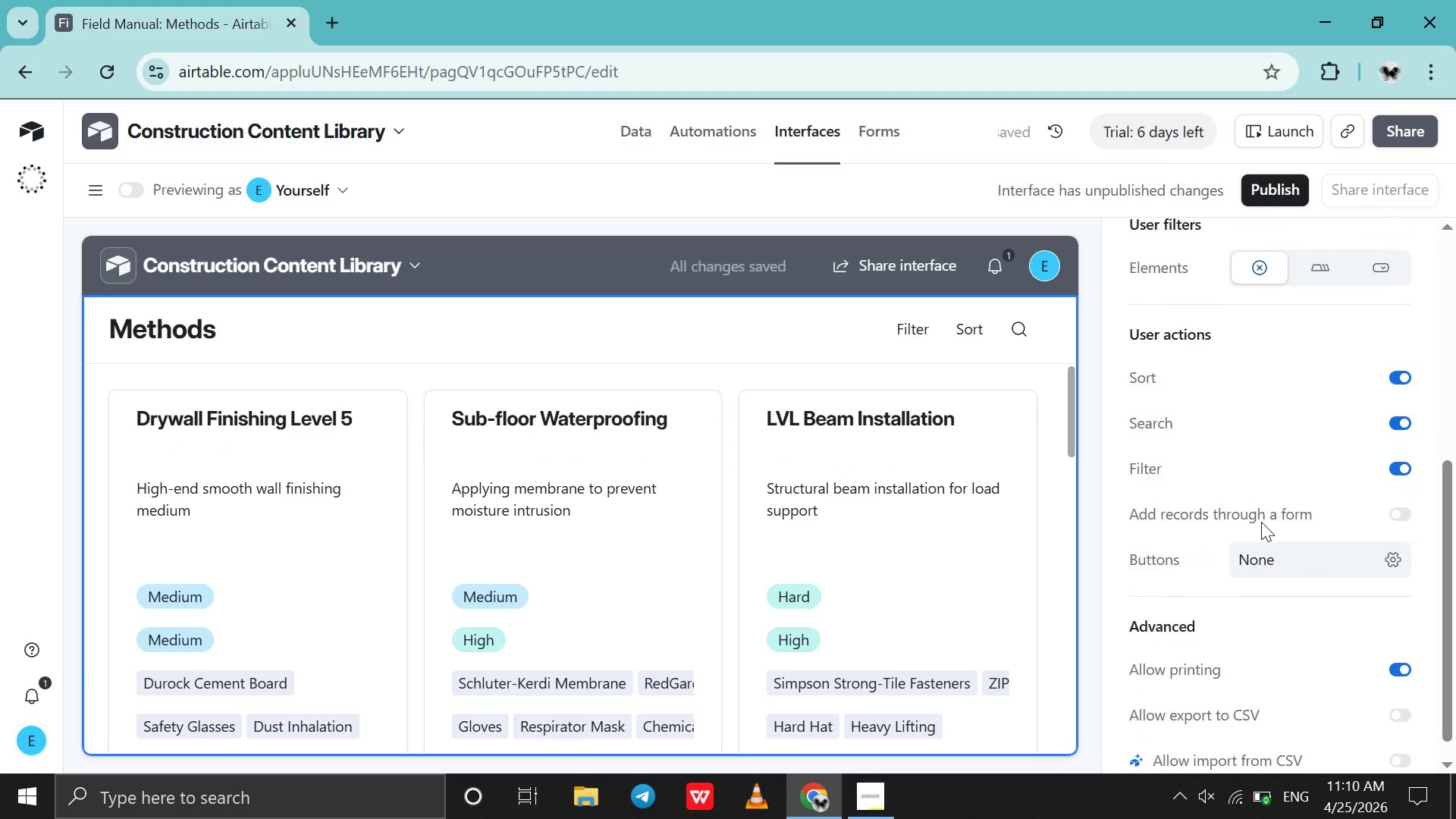 
scroll: coordinate [1261, 522], scroll_direction: none, amount: 0.0
 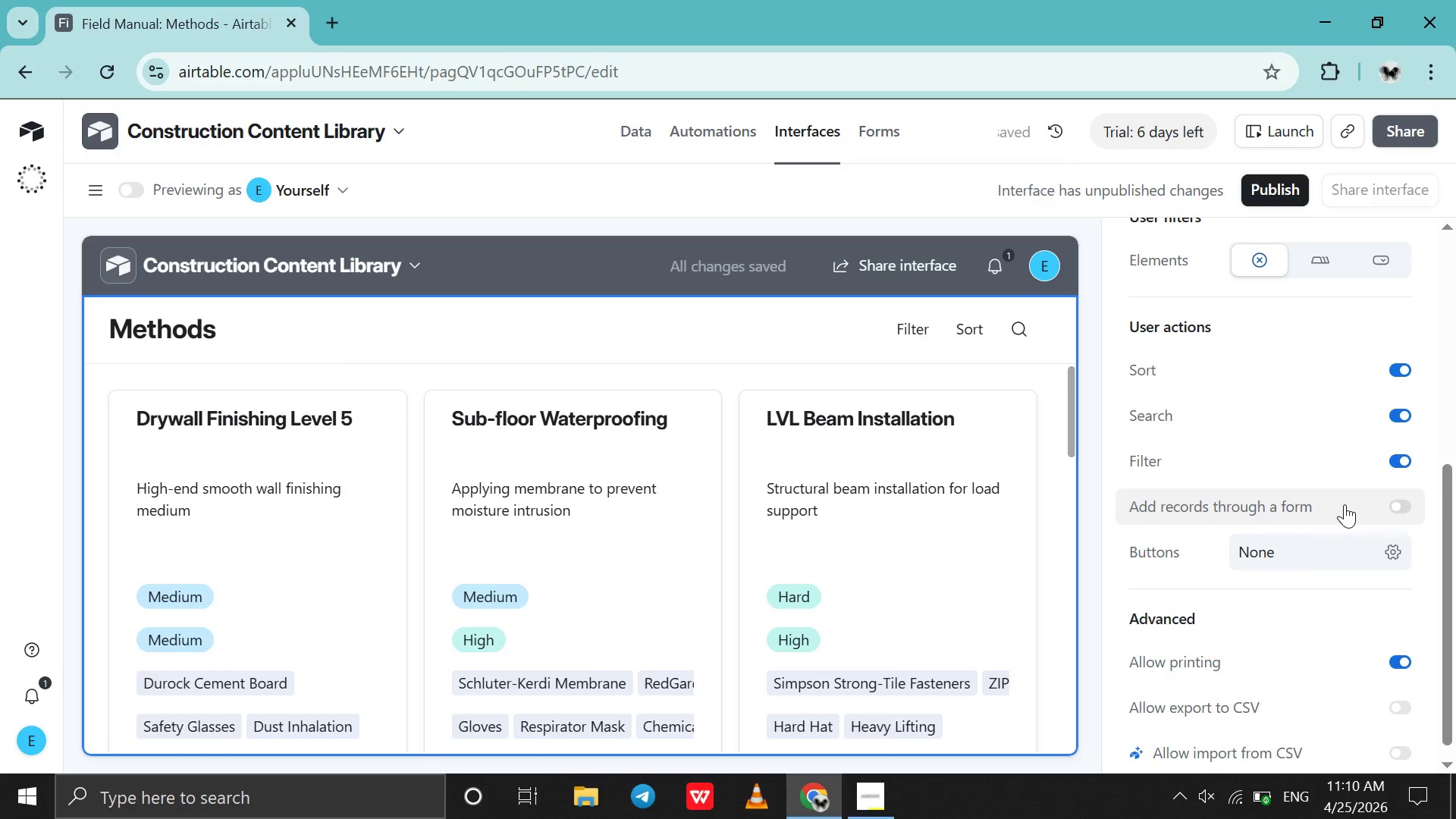 
scroll: coordinate [1345, 504], scroll_direction: down, amount: 2.0
 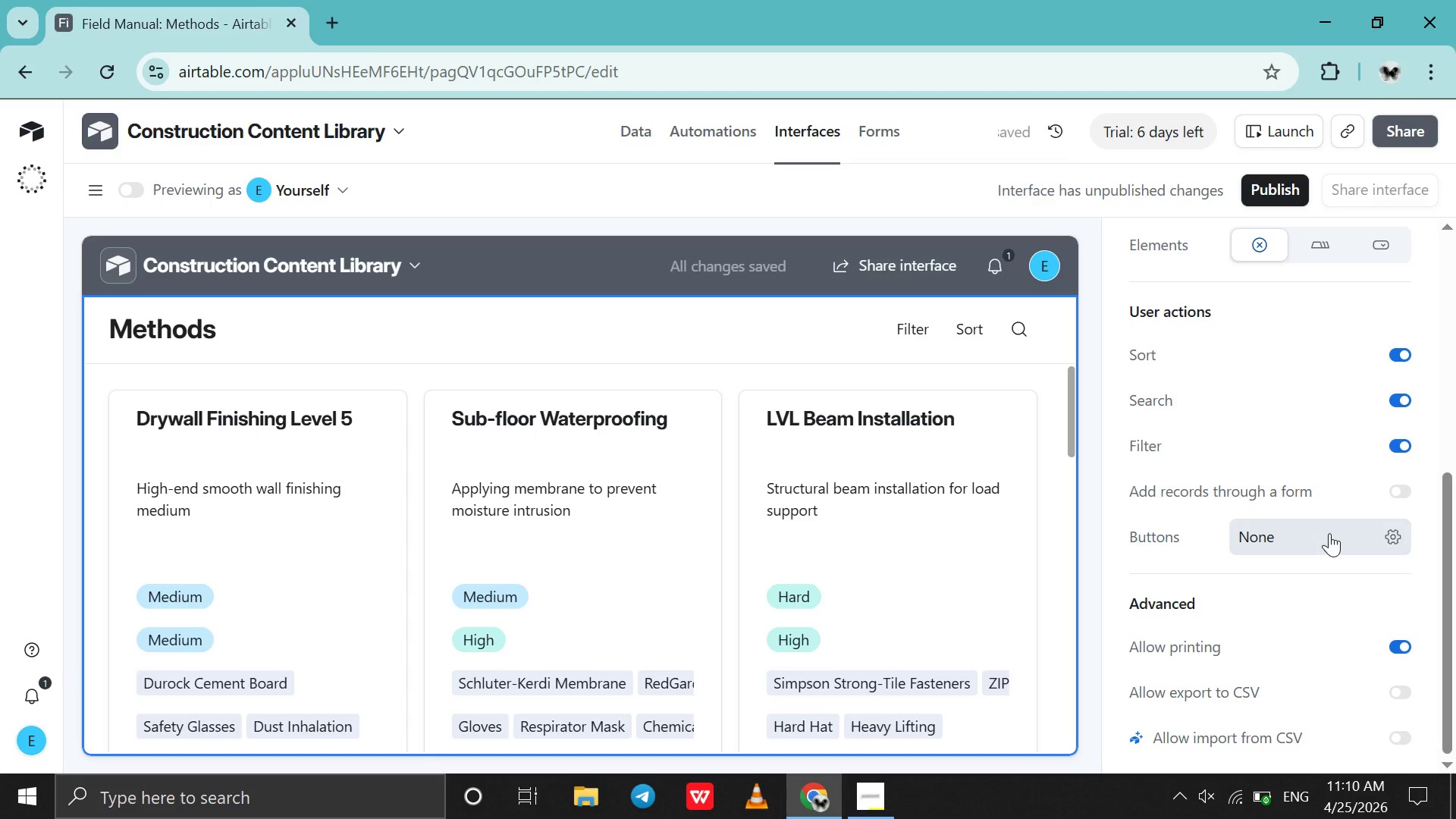 
left_click([1326, 537])
 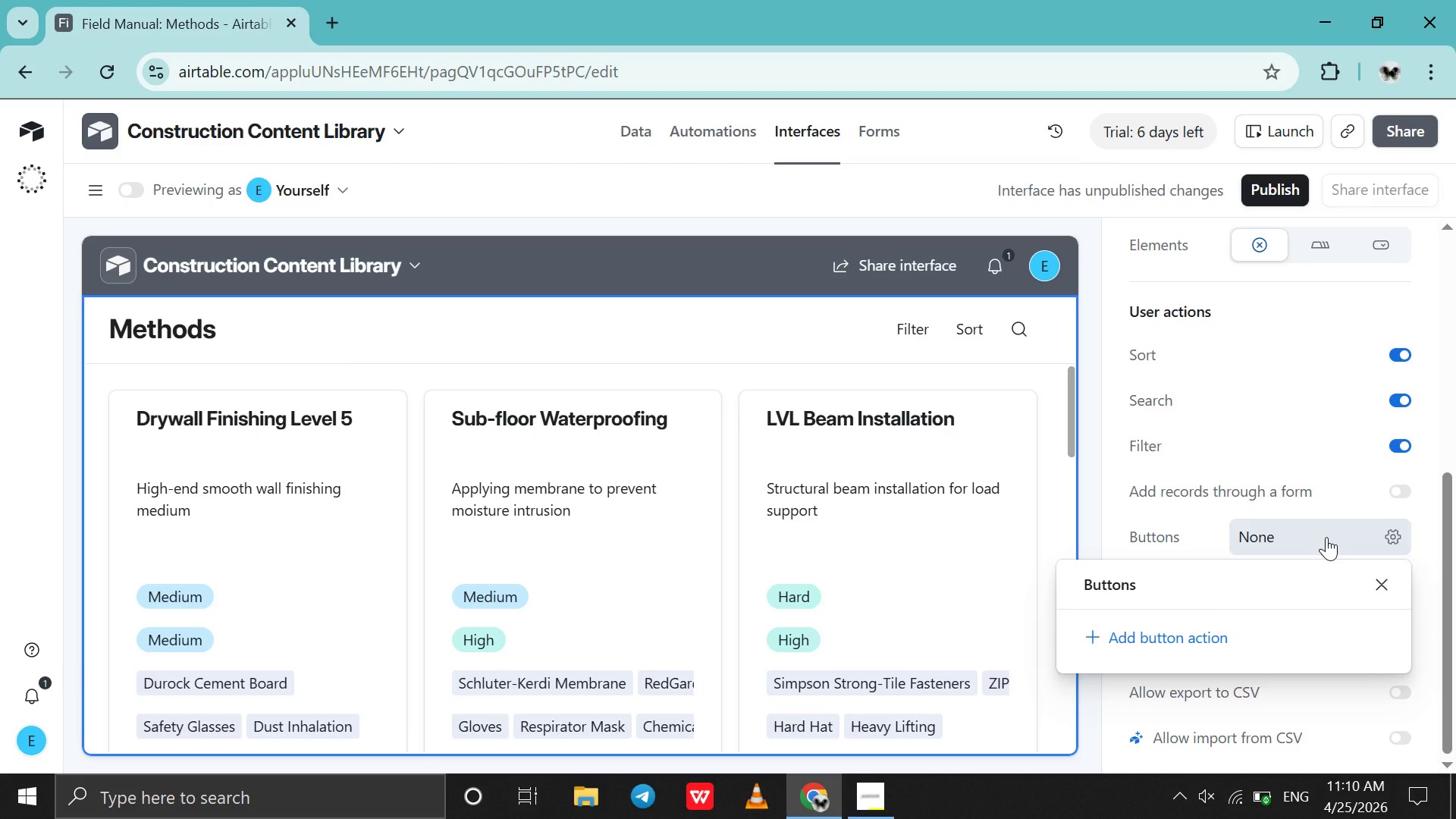 
left_click([1326, 537])
 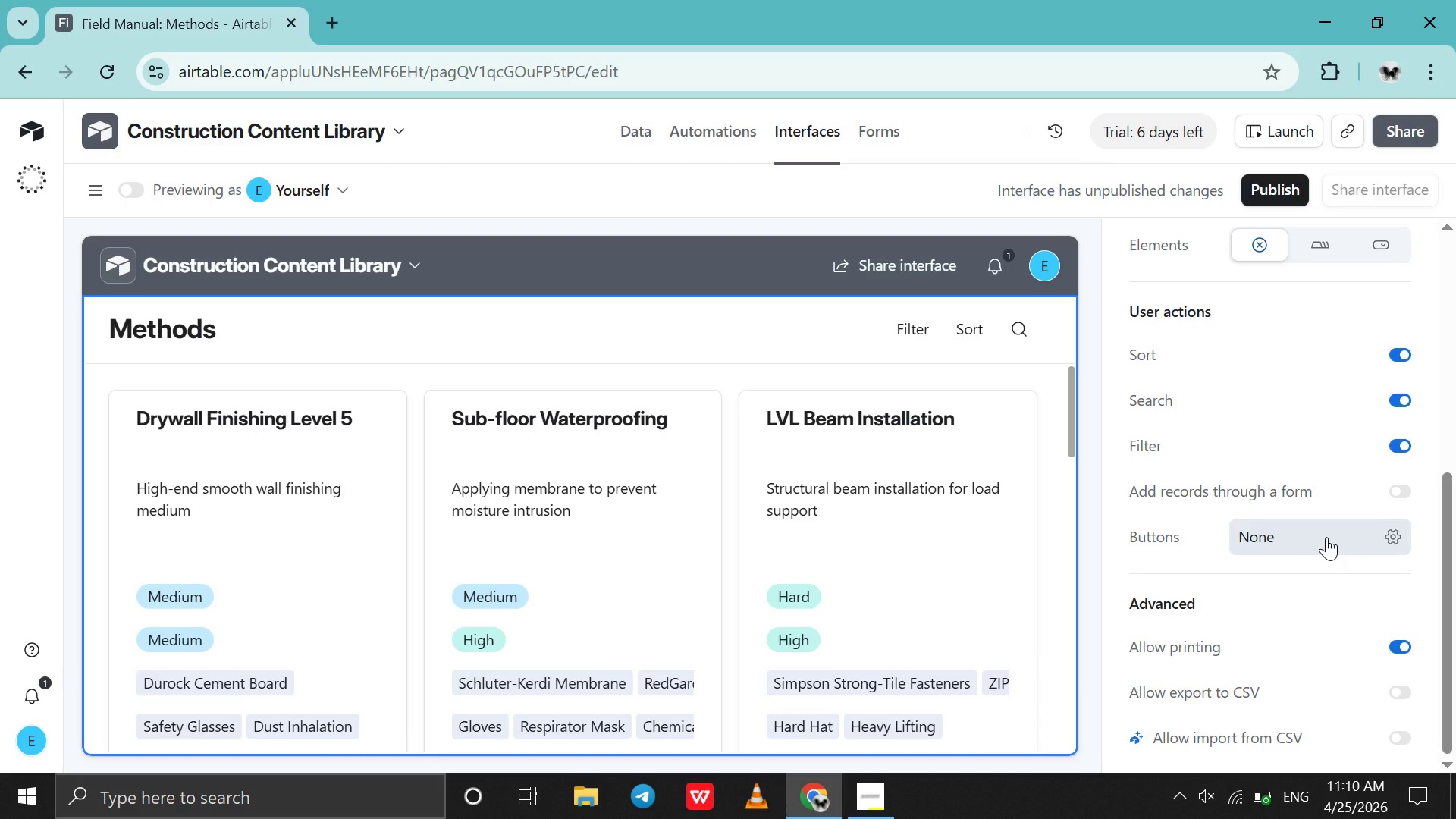 
scroll: coordinate [1326, 537], scroll_direction: down, amount: 3.0
 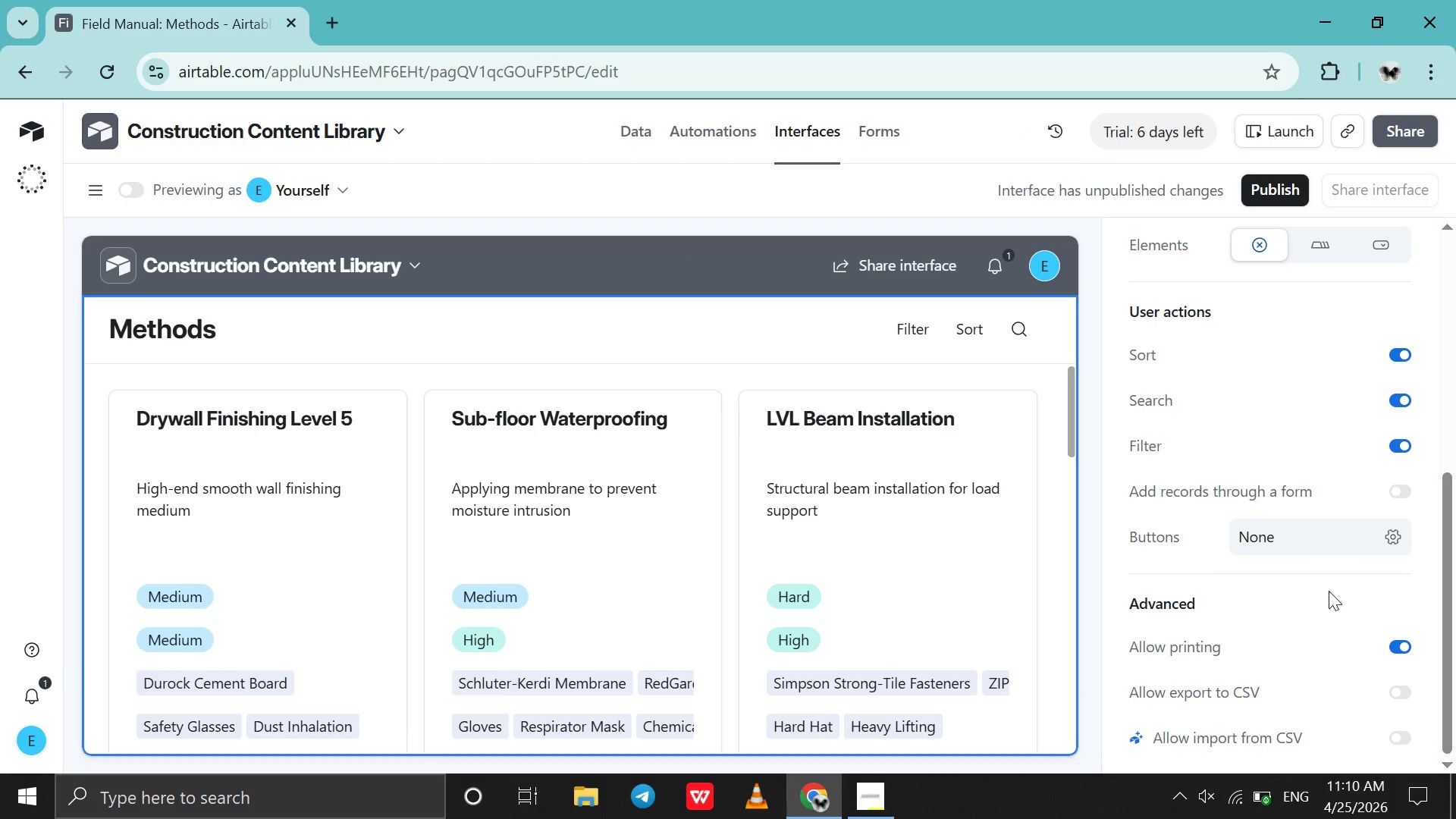 
scroll: coordinate [1329, 594], scroll_direction: up, amount: 15.0
 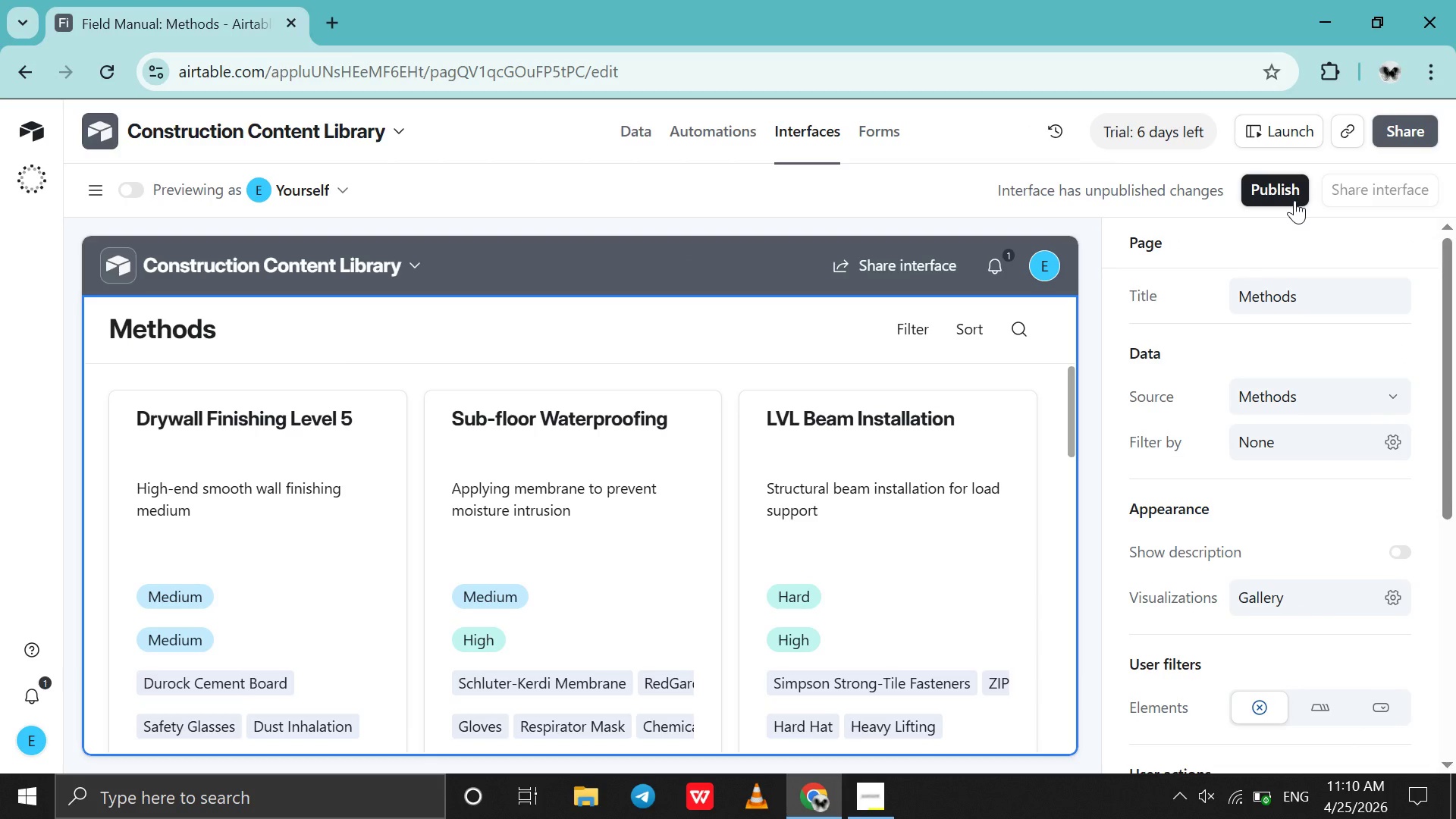 
left_click([1294, 199])
 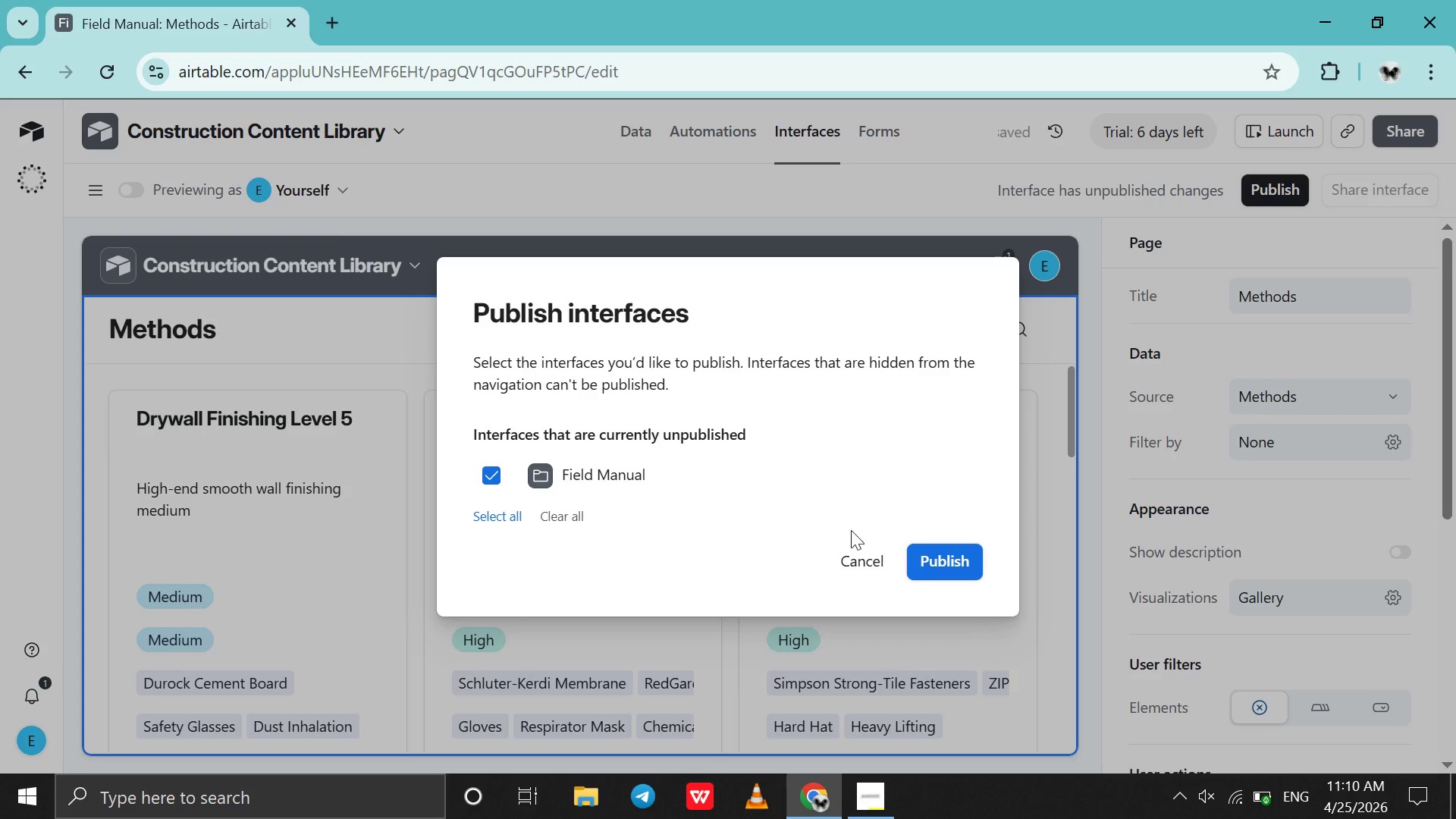 
left_click([917, 559])
 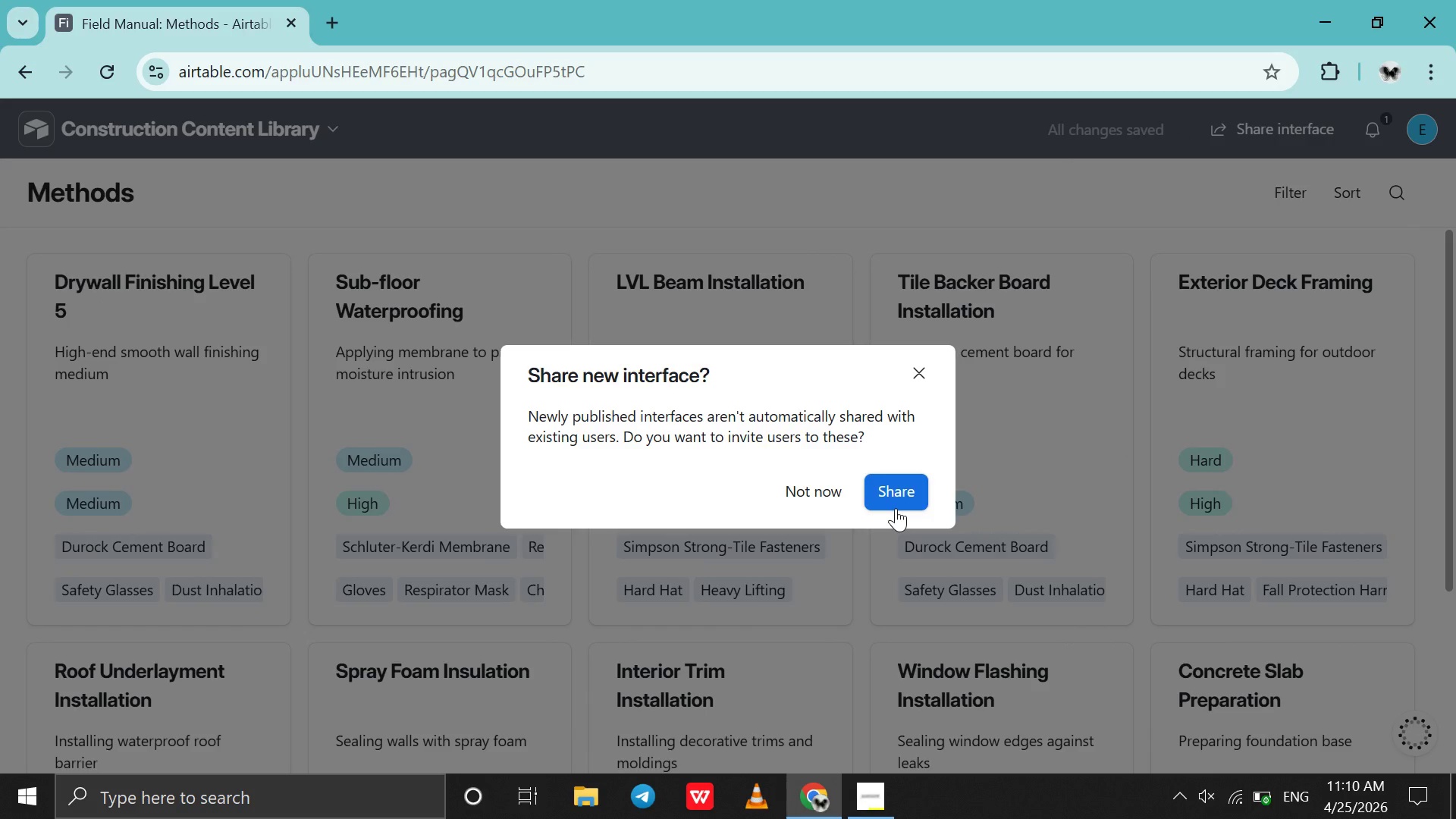 
left_click([900, 502])
 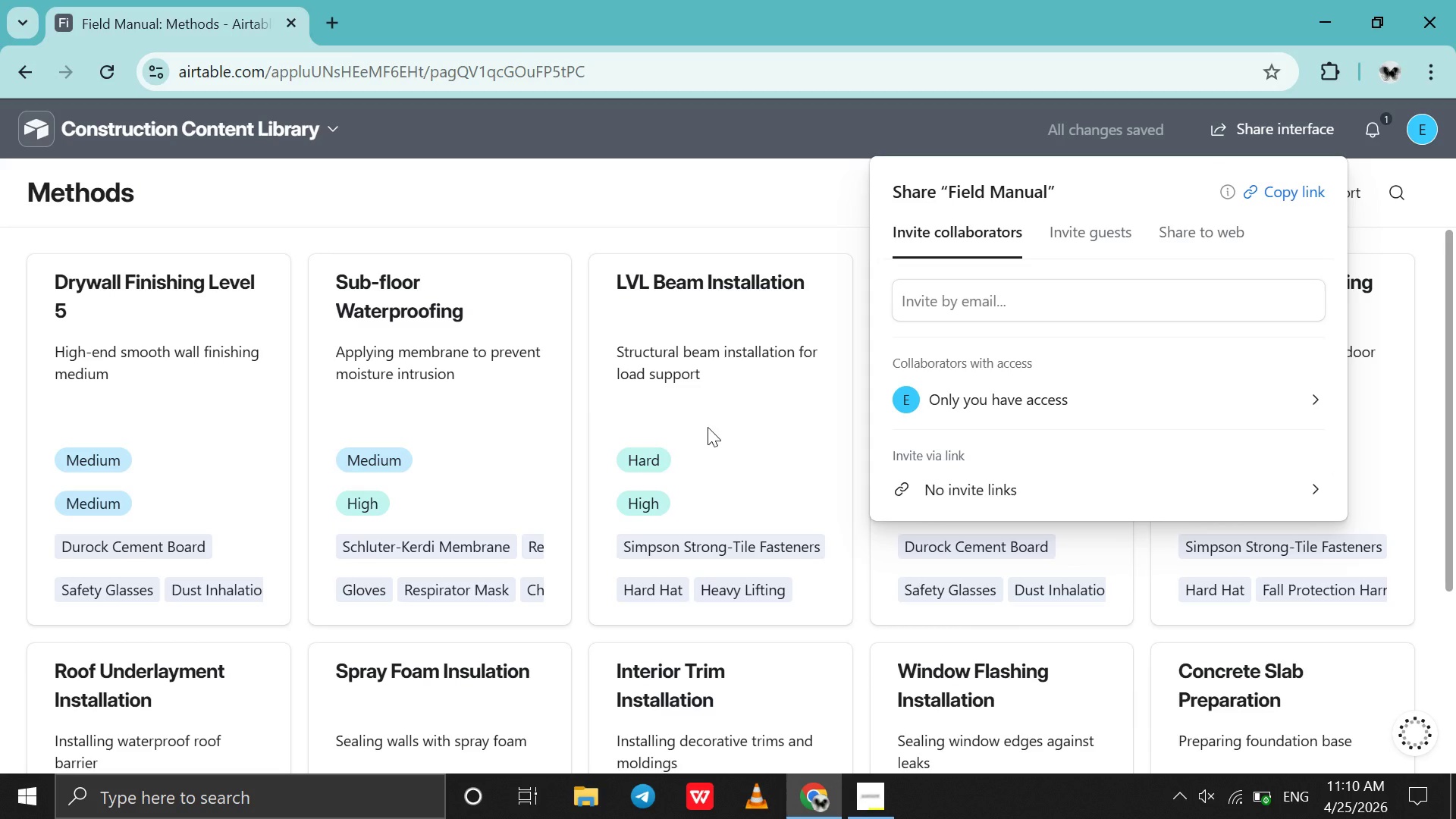 
left_click([702, 435])
 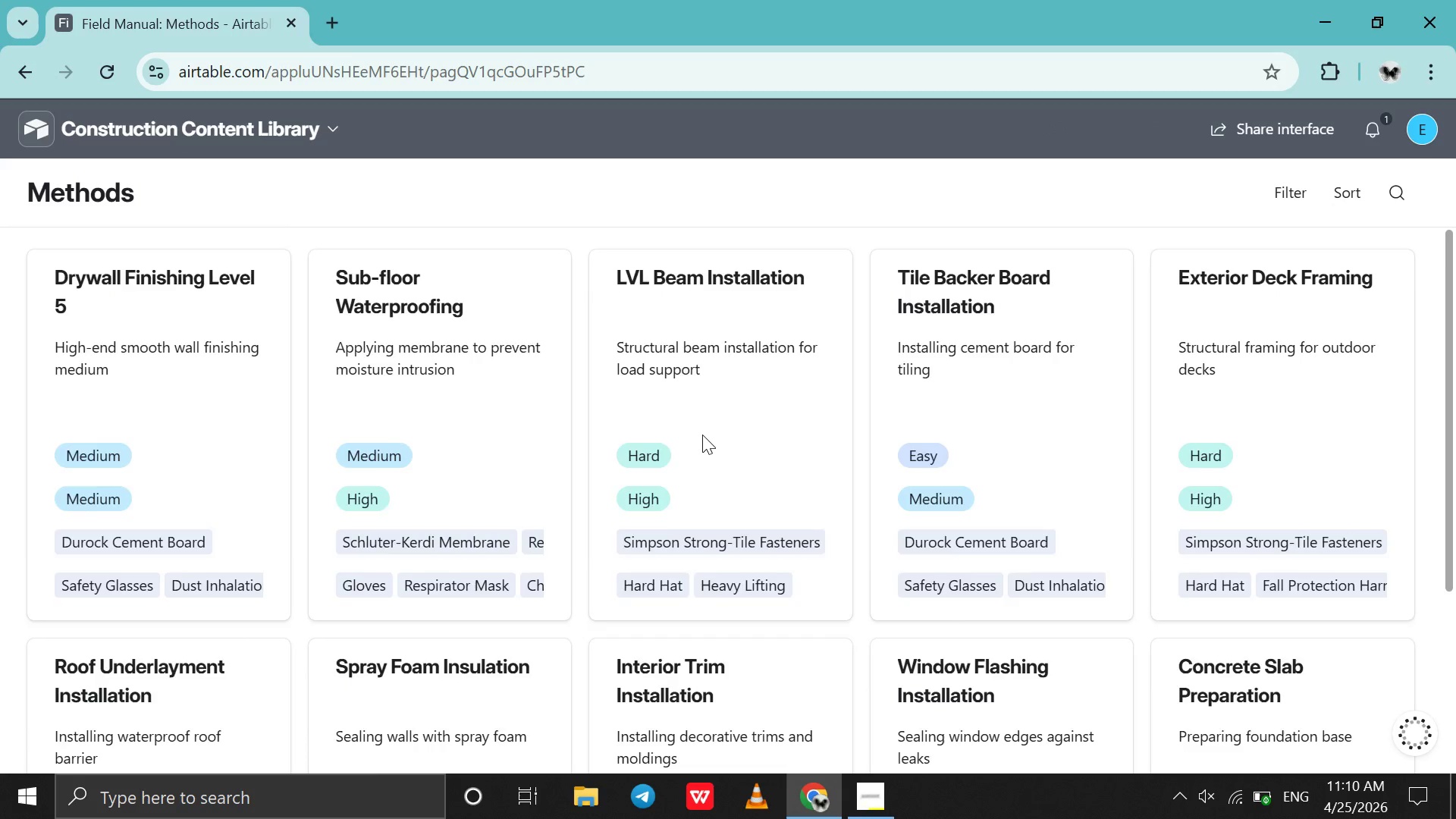 
scroll: coordinate [702, 435], scroll_direction: down, amount: 14.0
 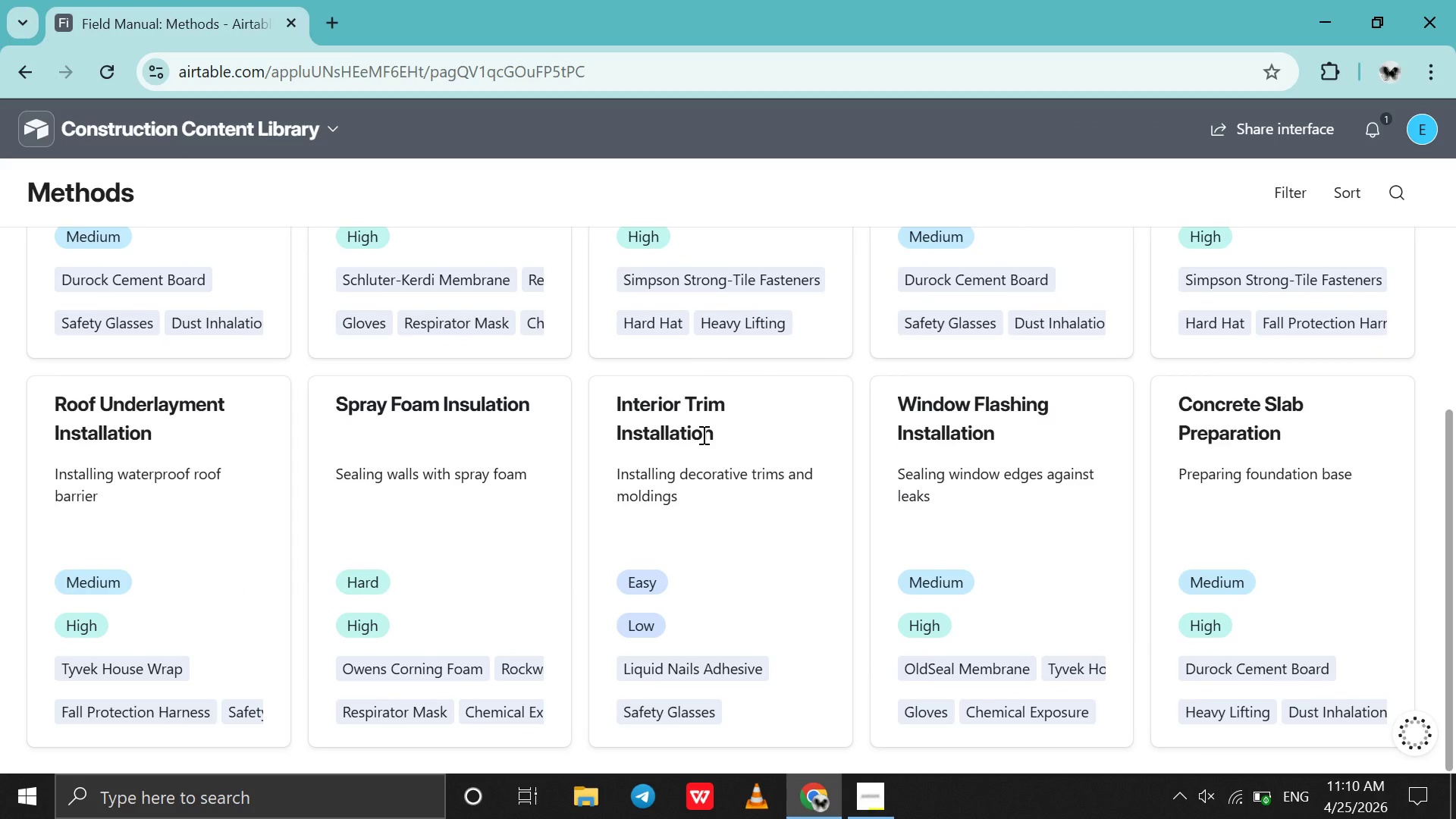 
scroll: coordinate [232, 198], scroll_direction: up, amount: 29.0
 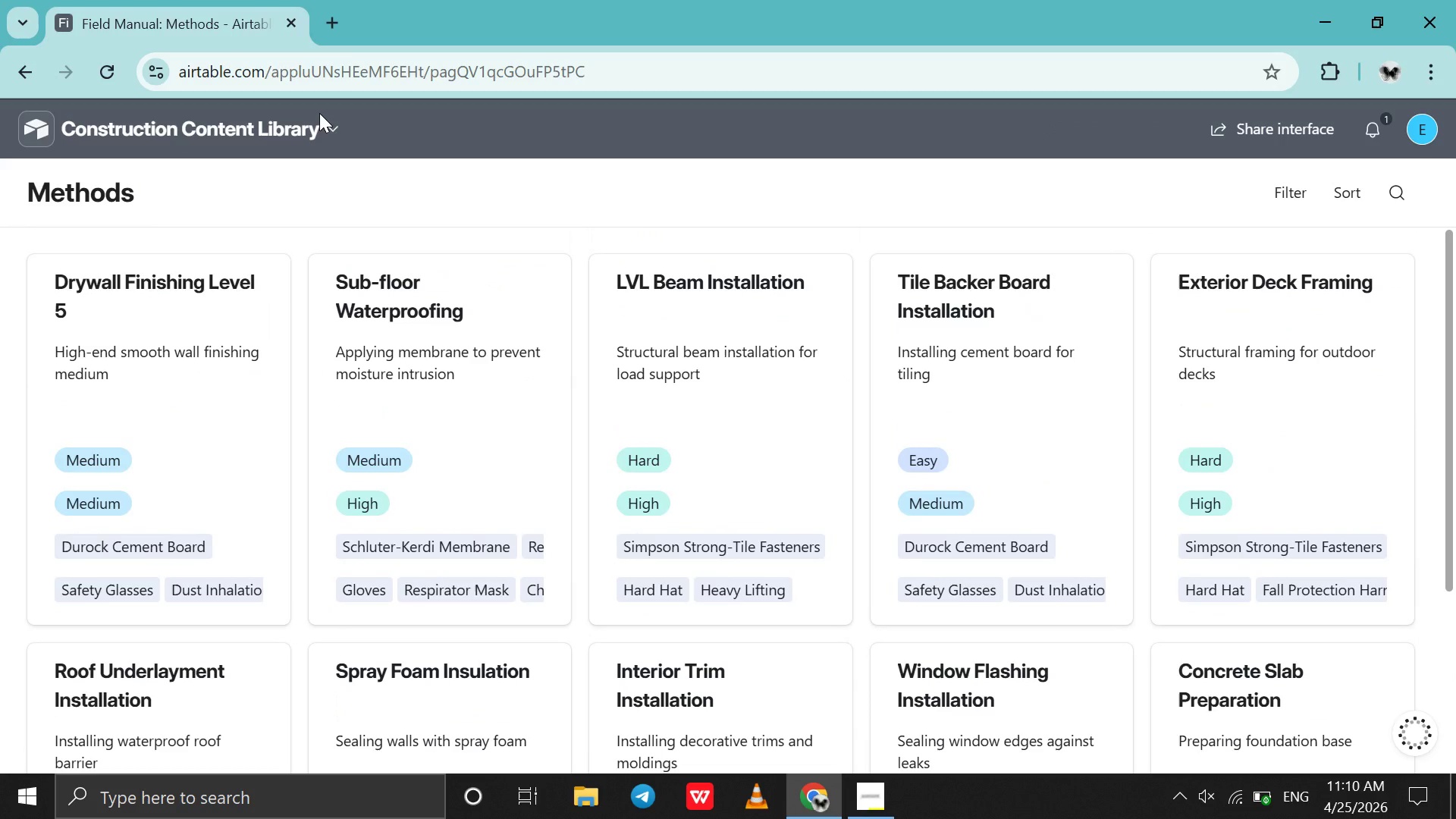 
left_click([319, 113])
 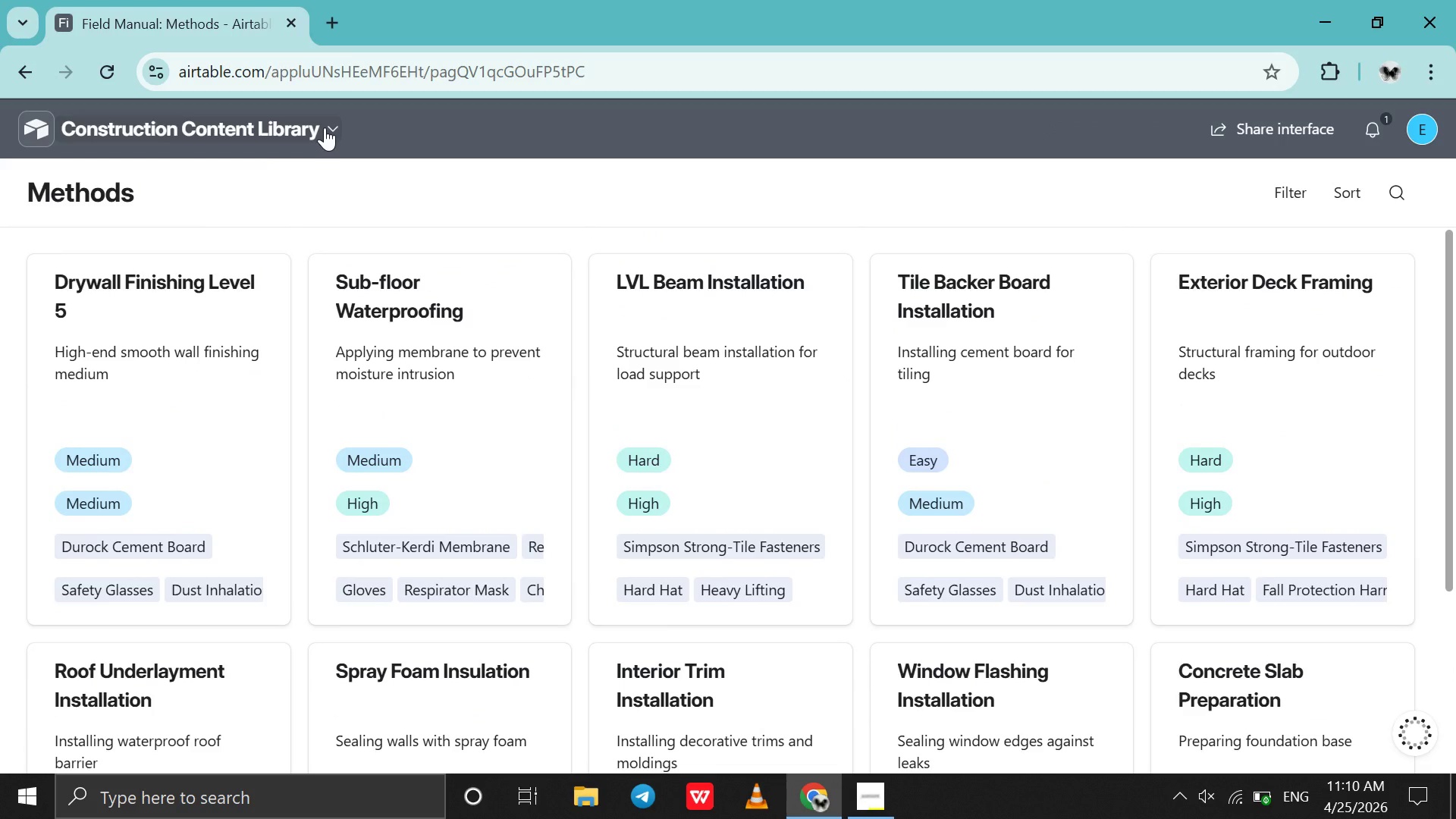 
left_click([325, 127])
 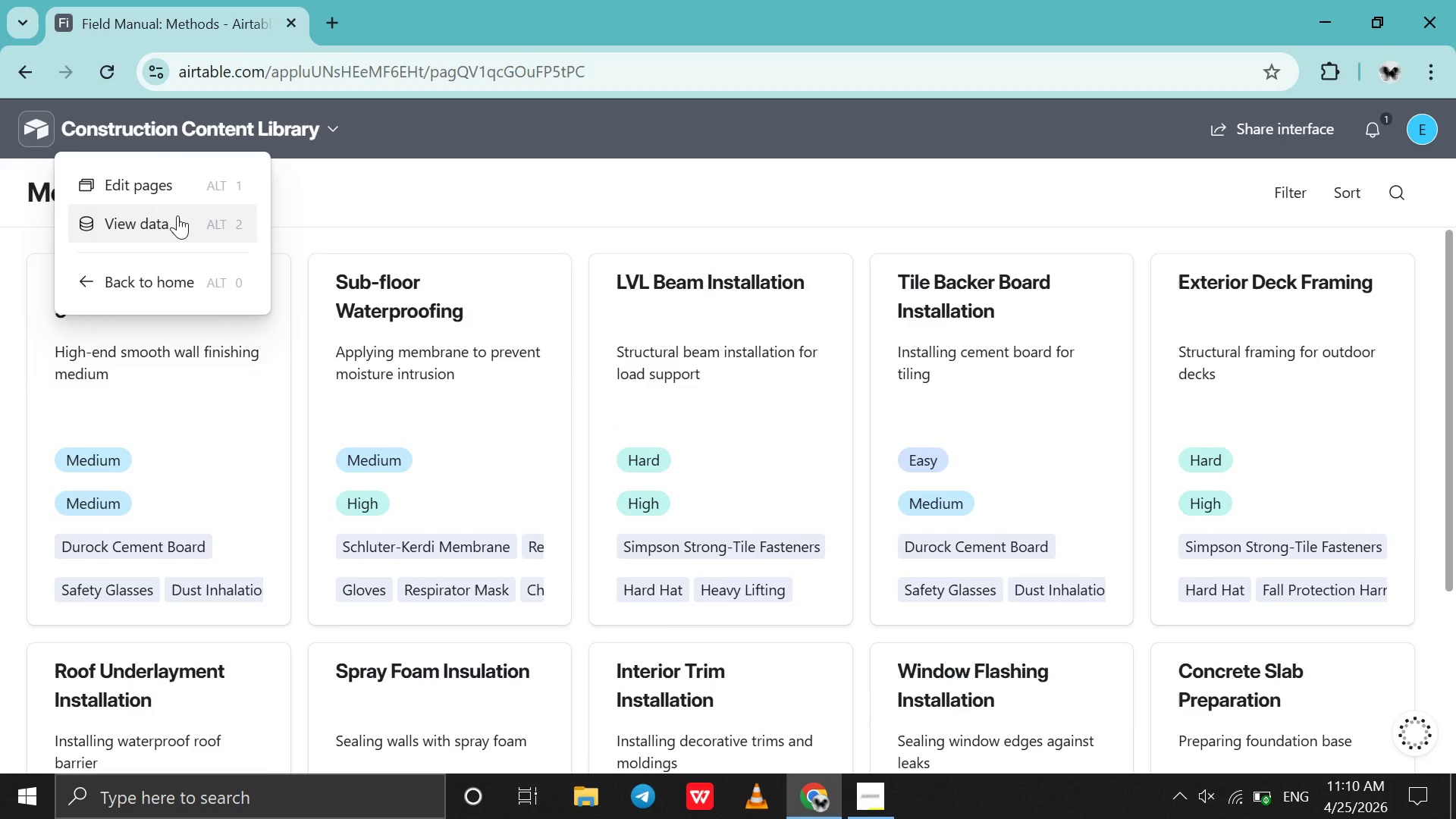 
left_click([177, 217])
 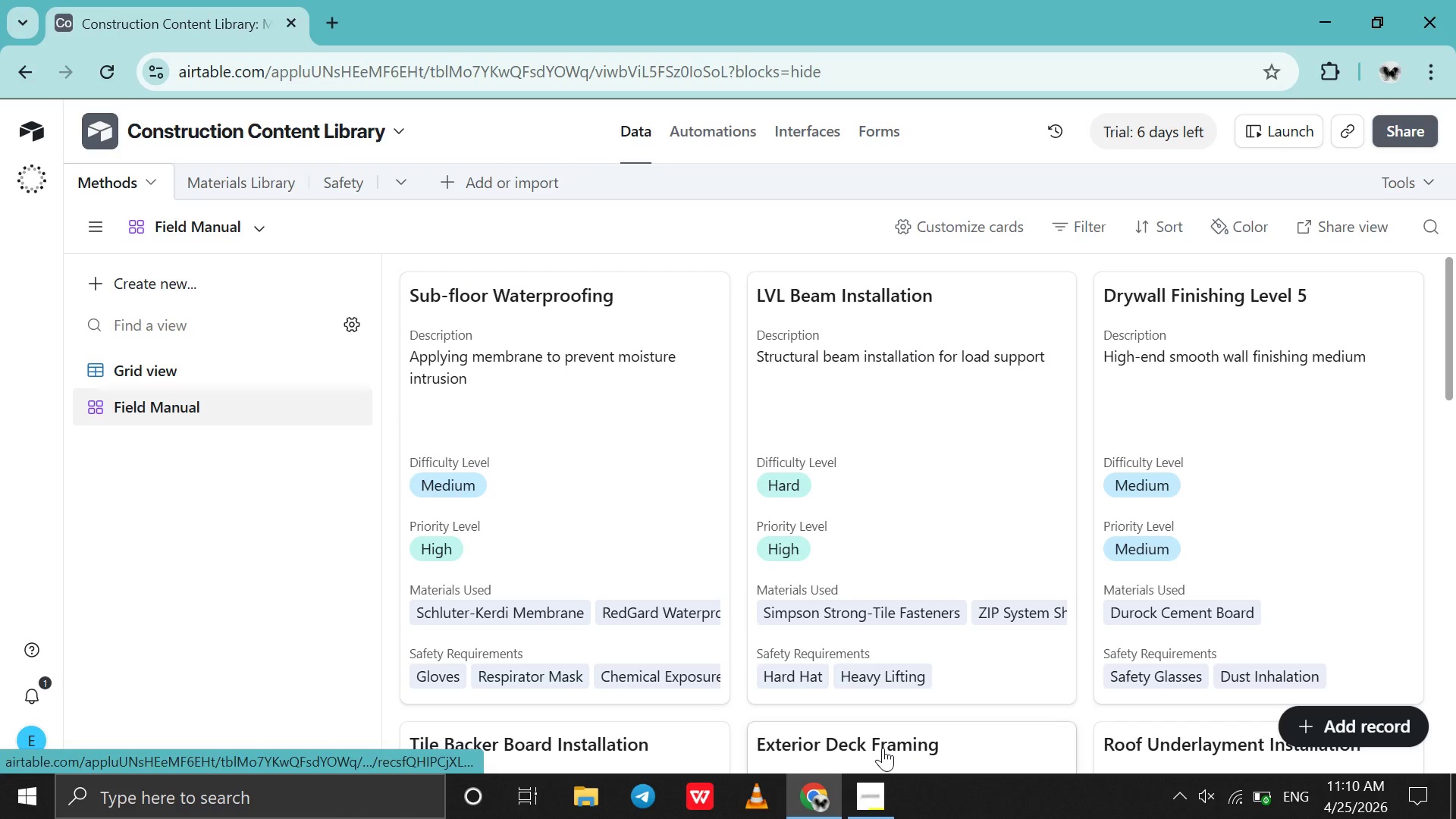 
left_click([875, 789])